 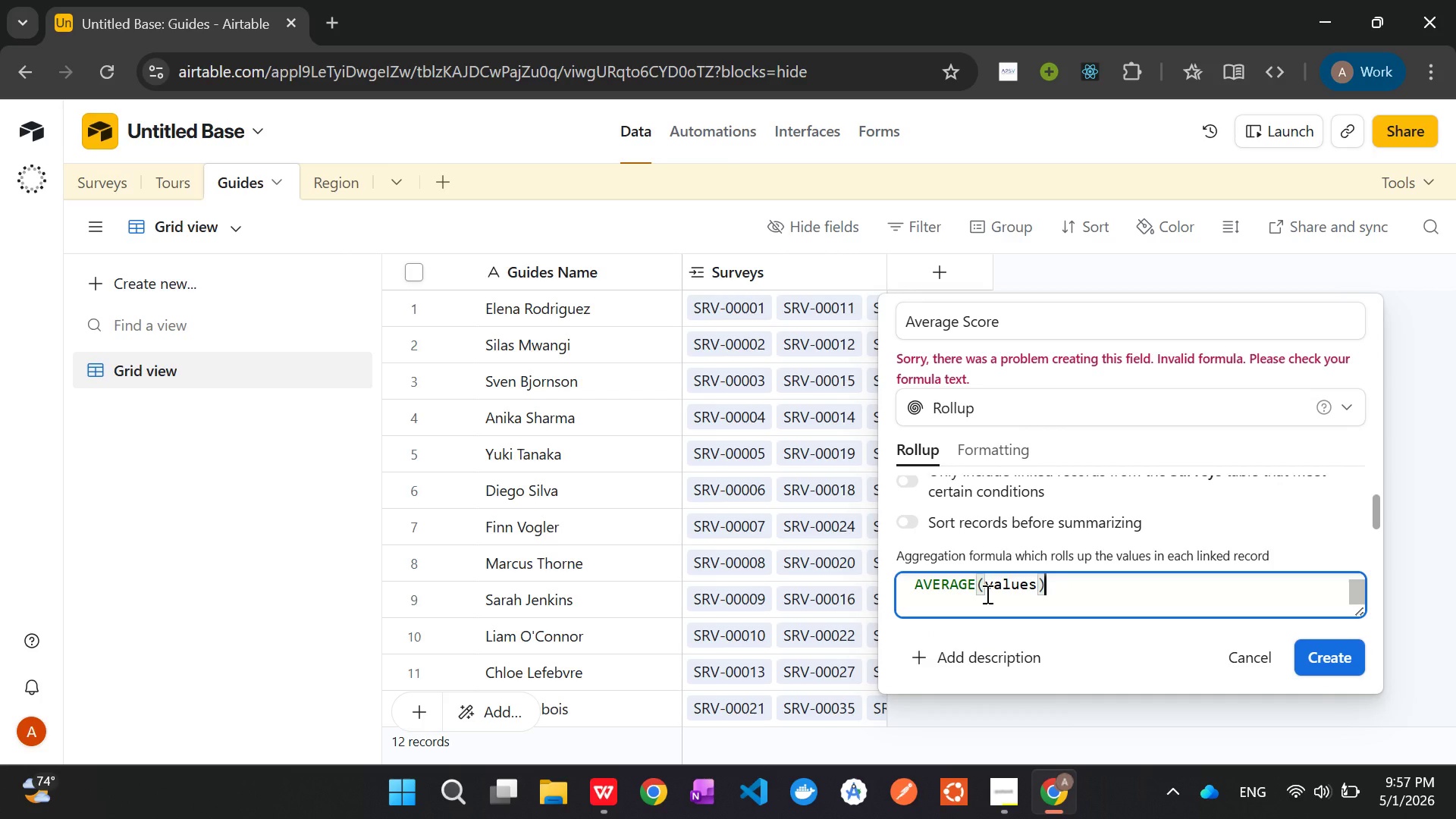 
key(Delete)
 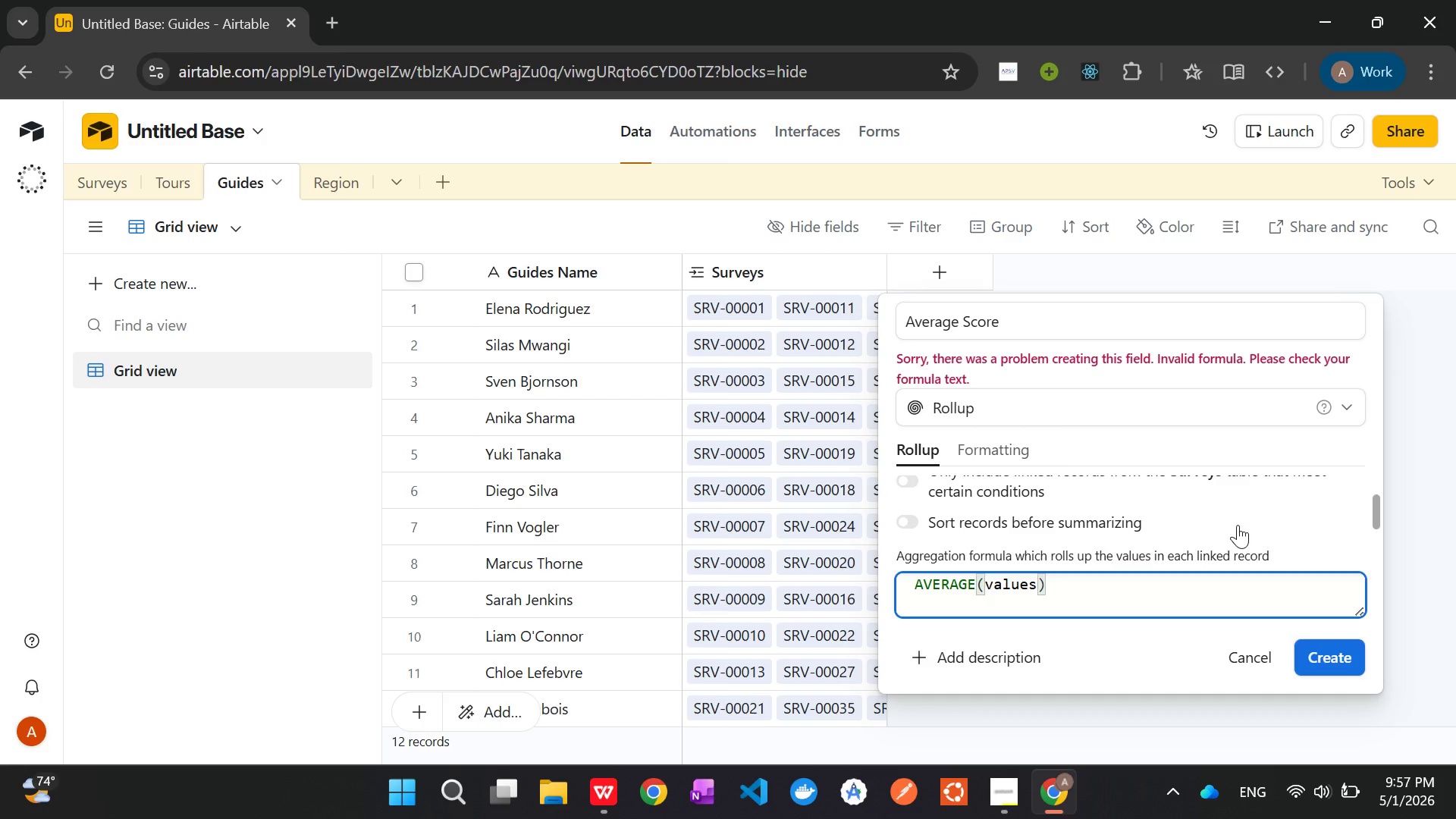 
wait(11.59)
 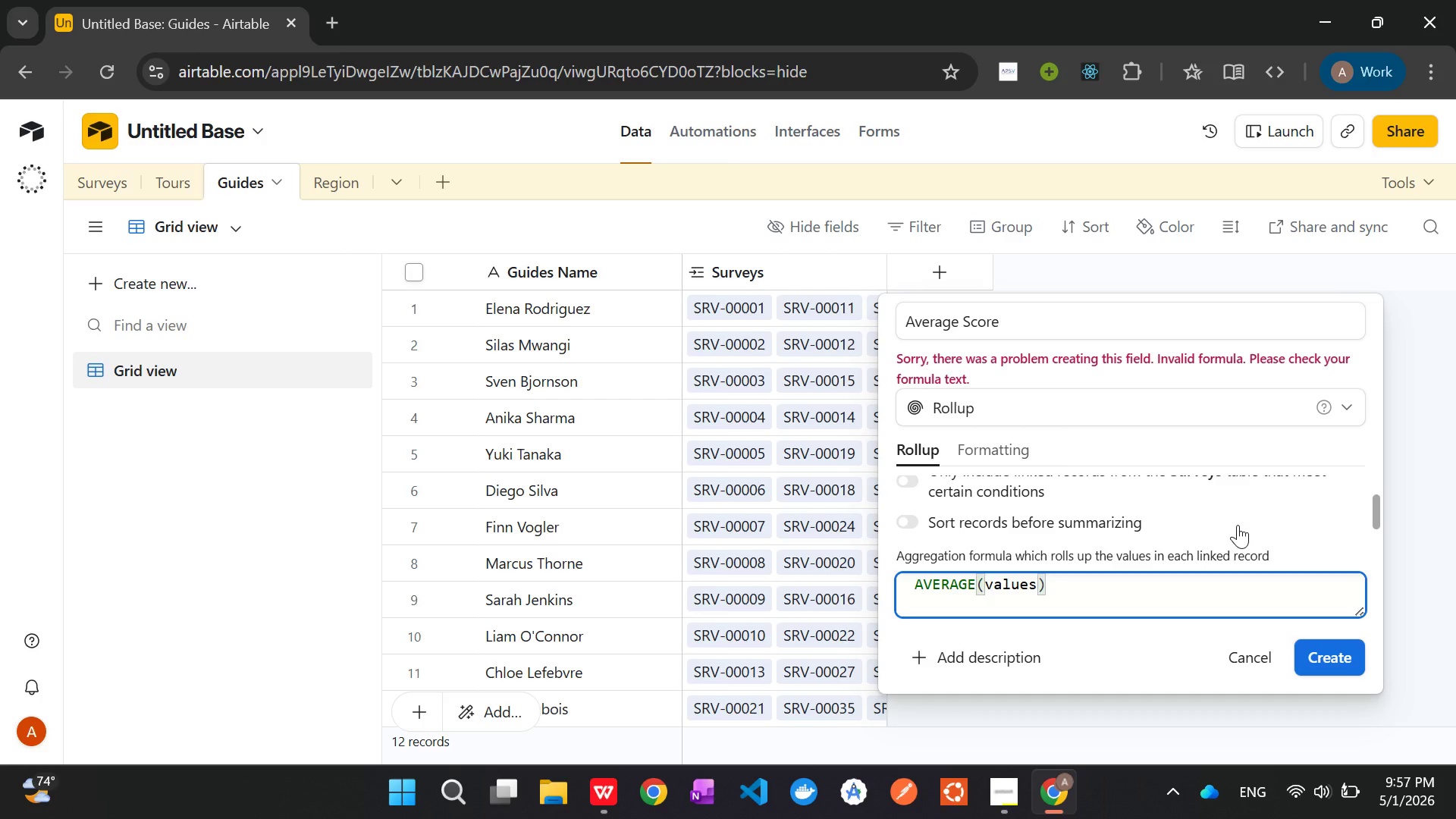 
left_click([1338, 658])
 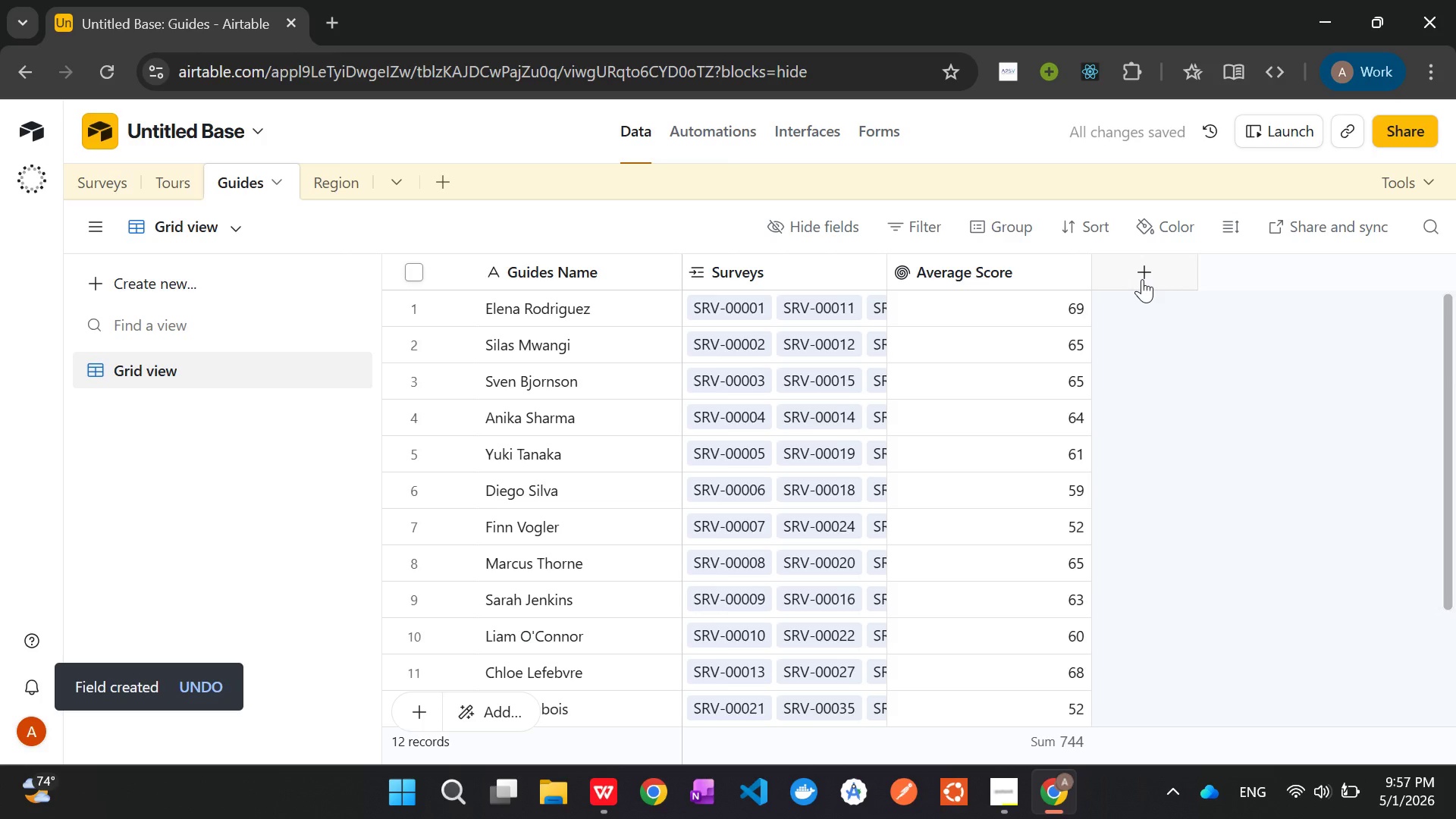 
wait(7.2)
 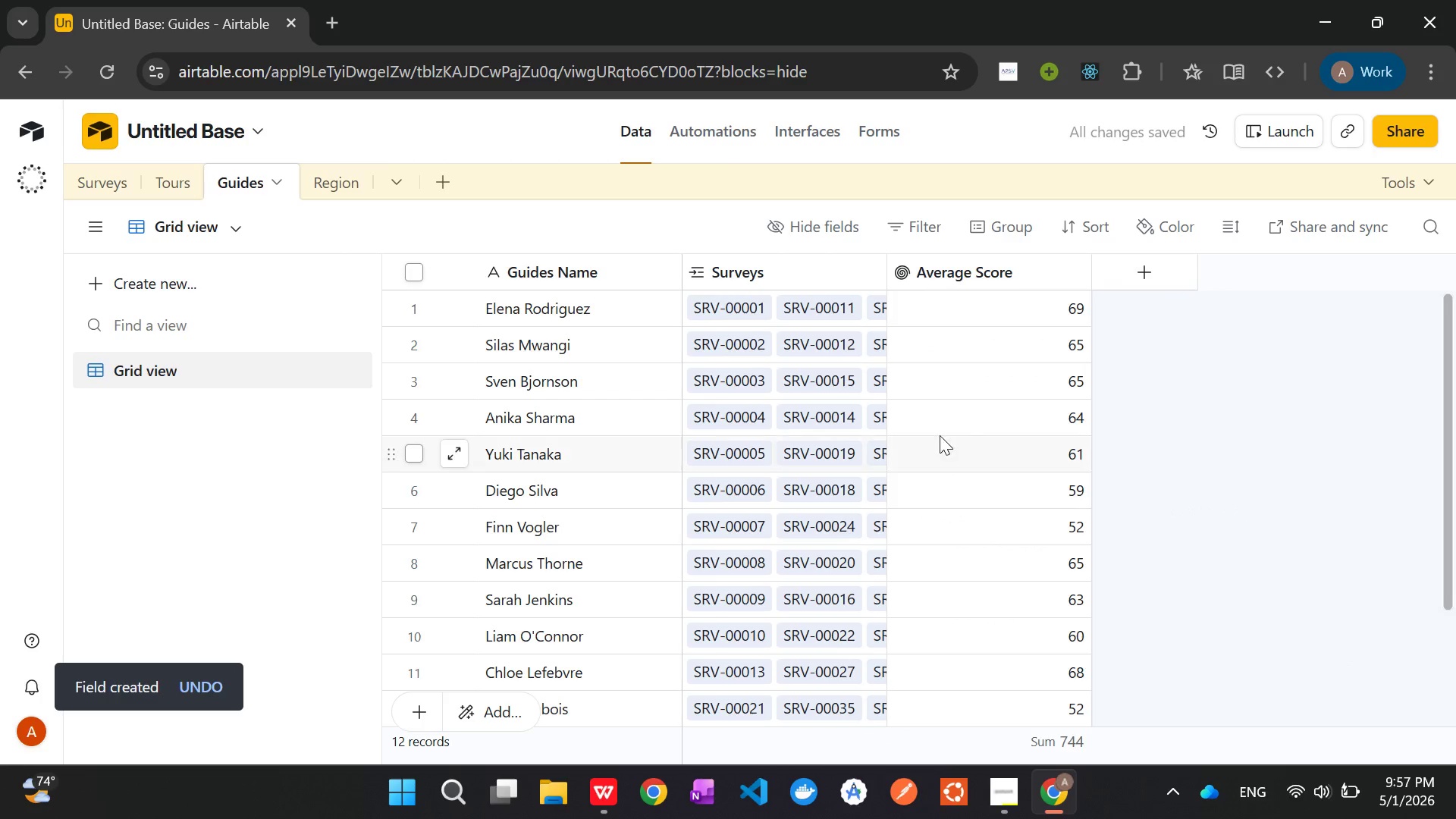 
left_click([1142, 278])
 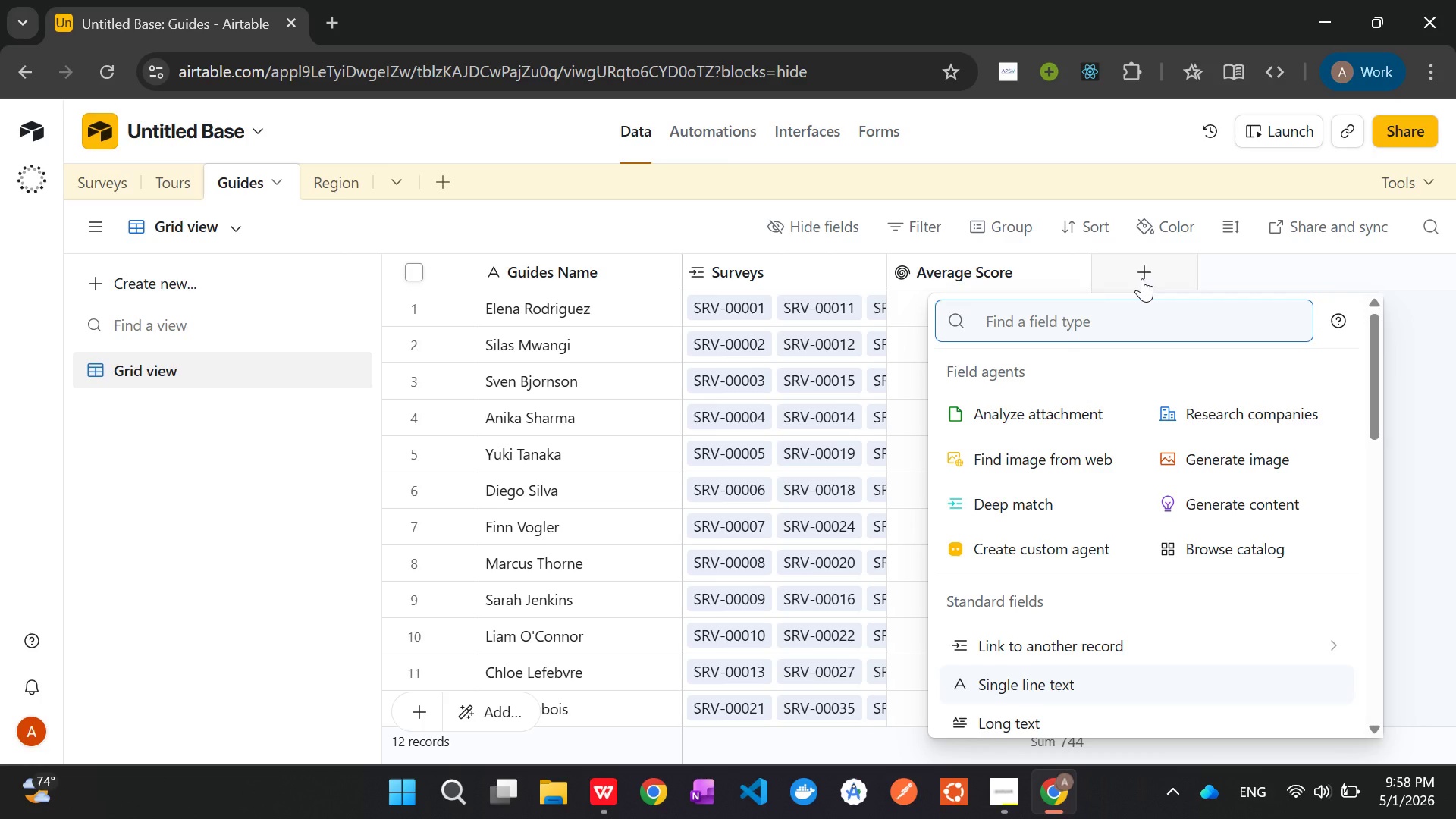 
wait(72.58)
 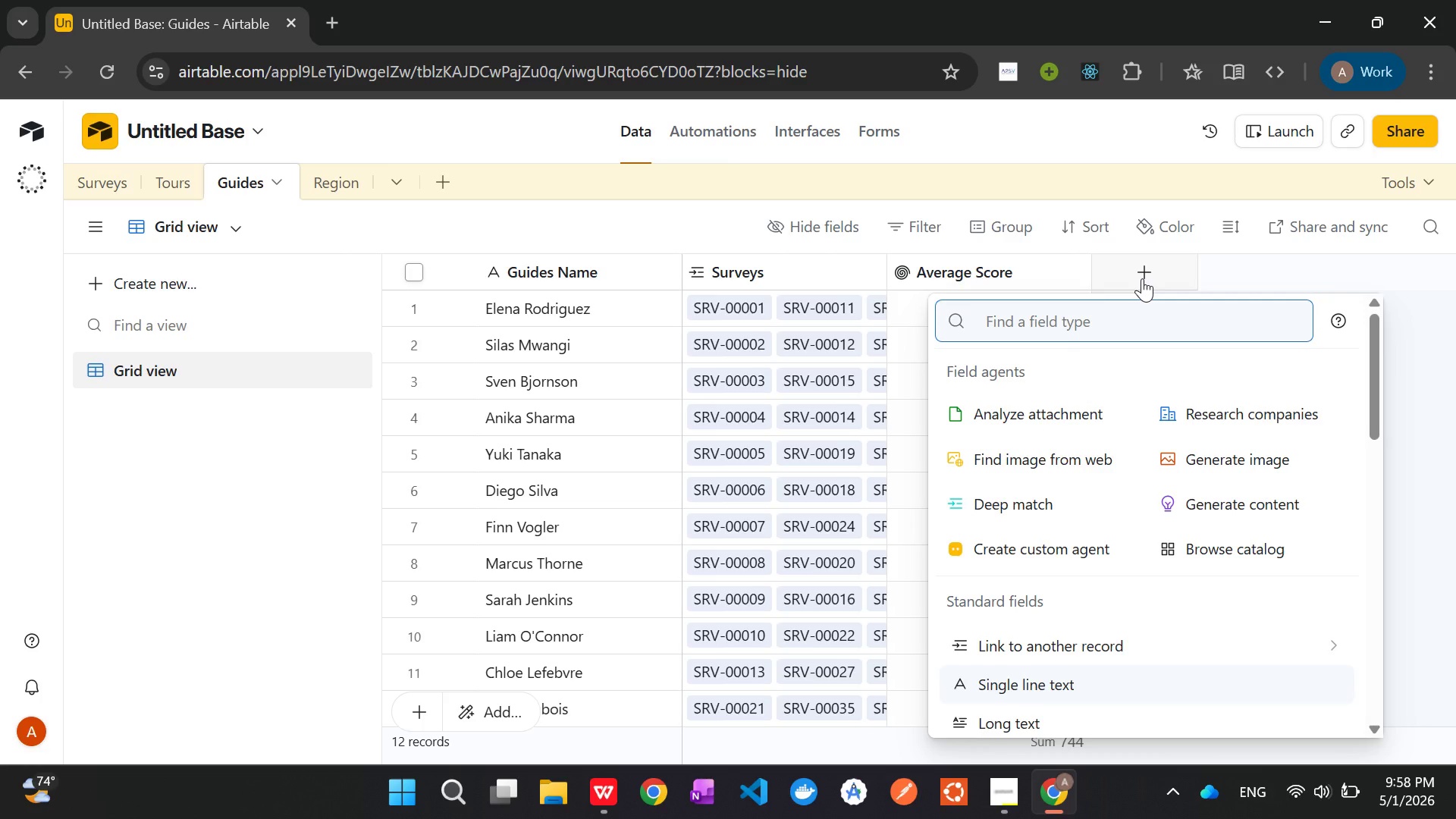 
left_click([1056, 321])
 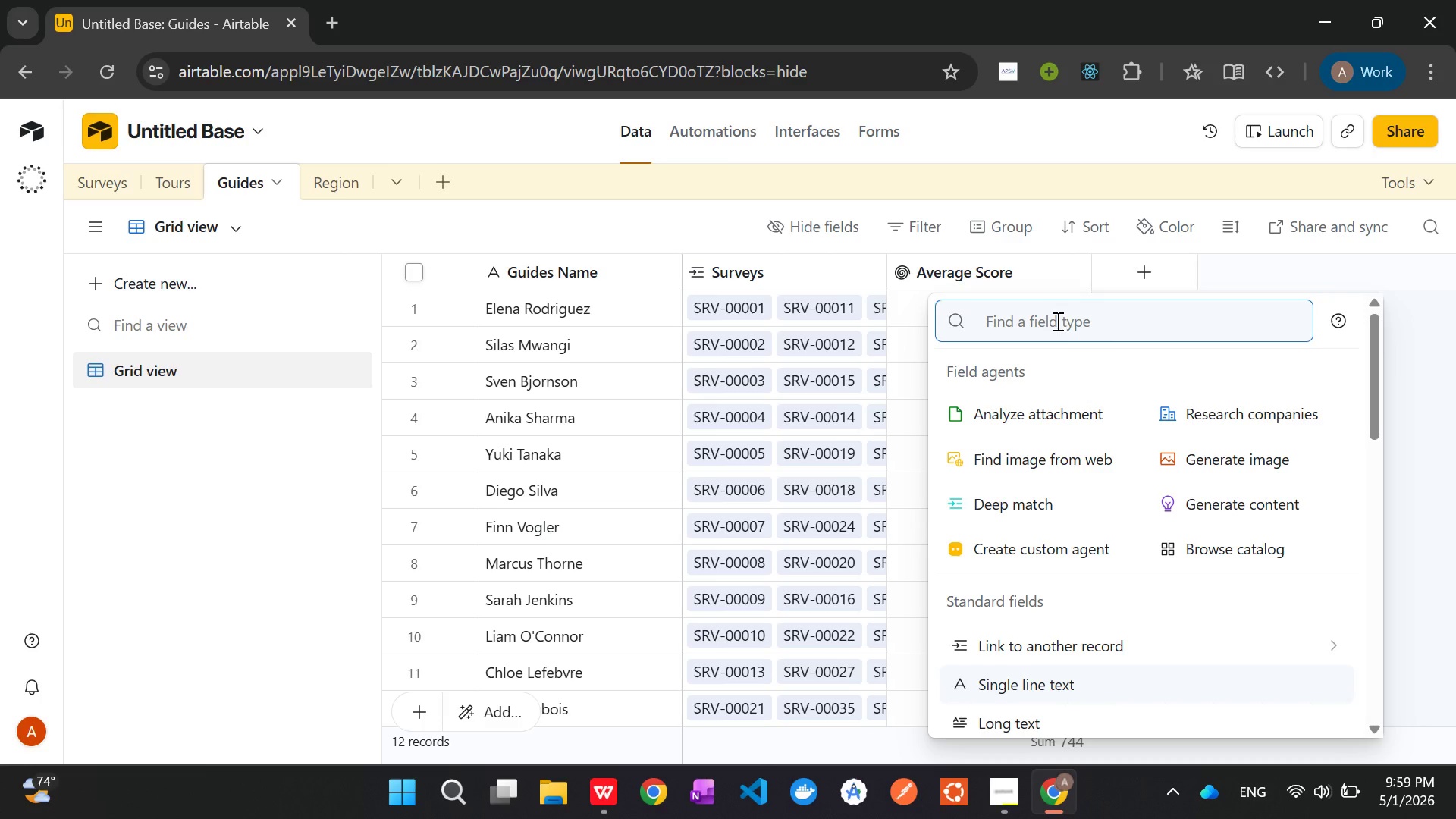 
type(Roll)
 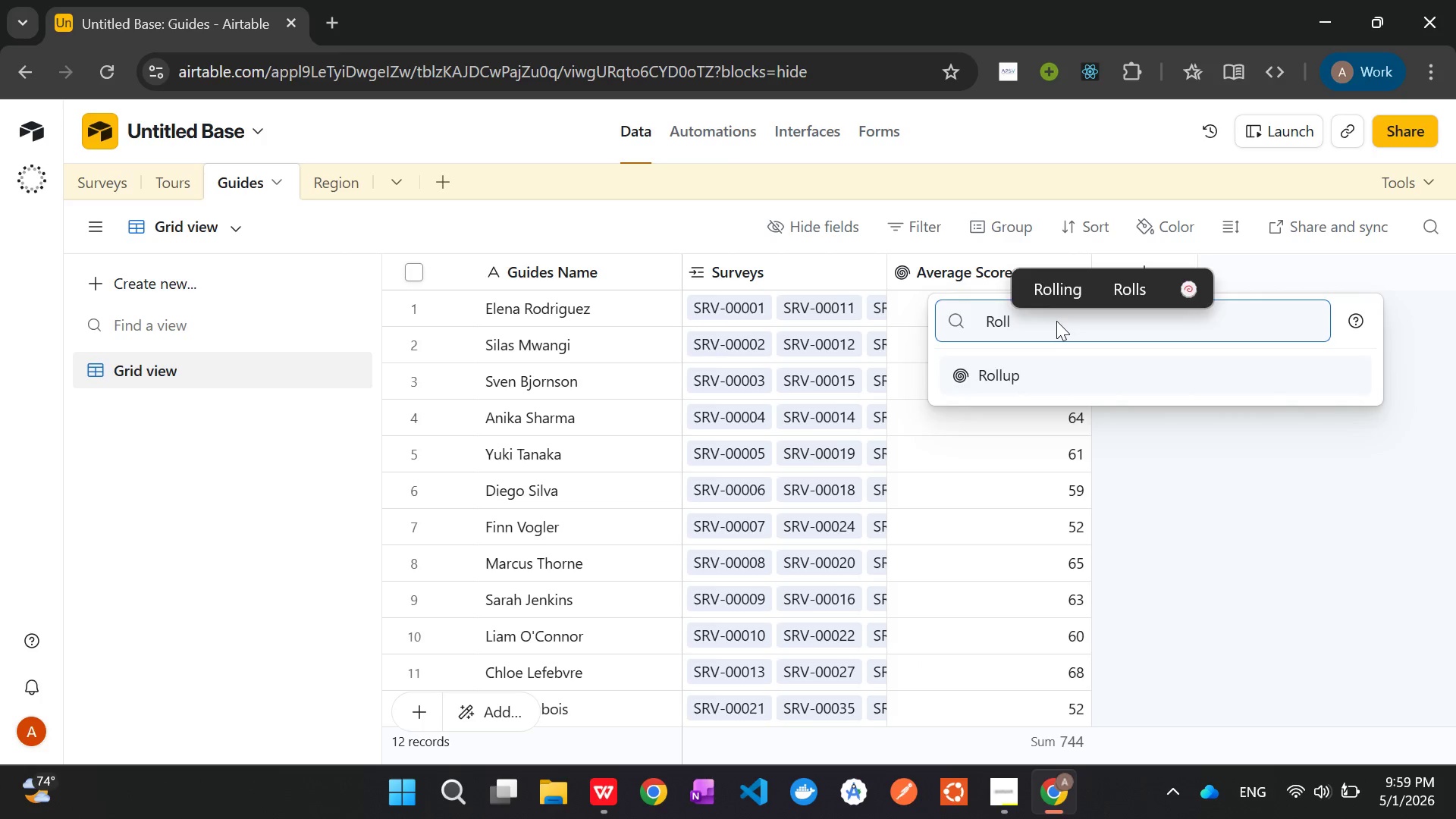 
key(Enter)
 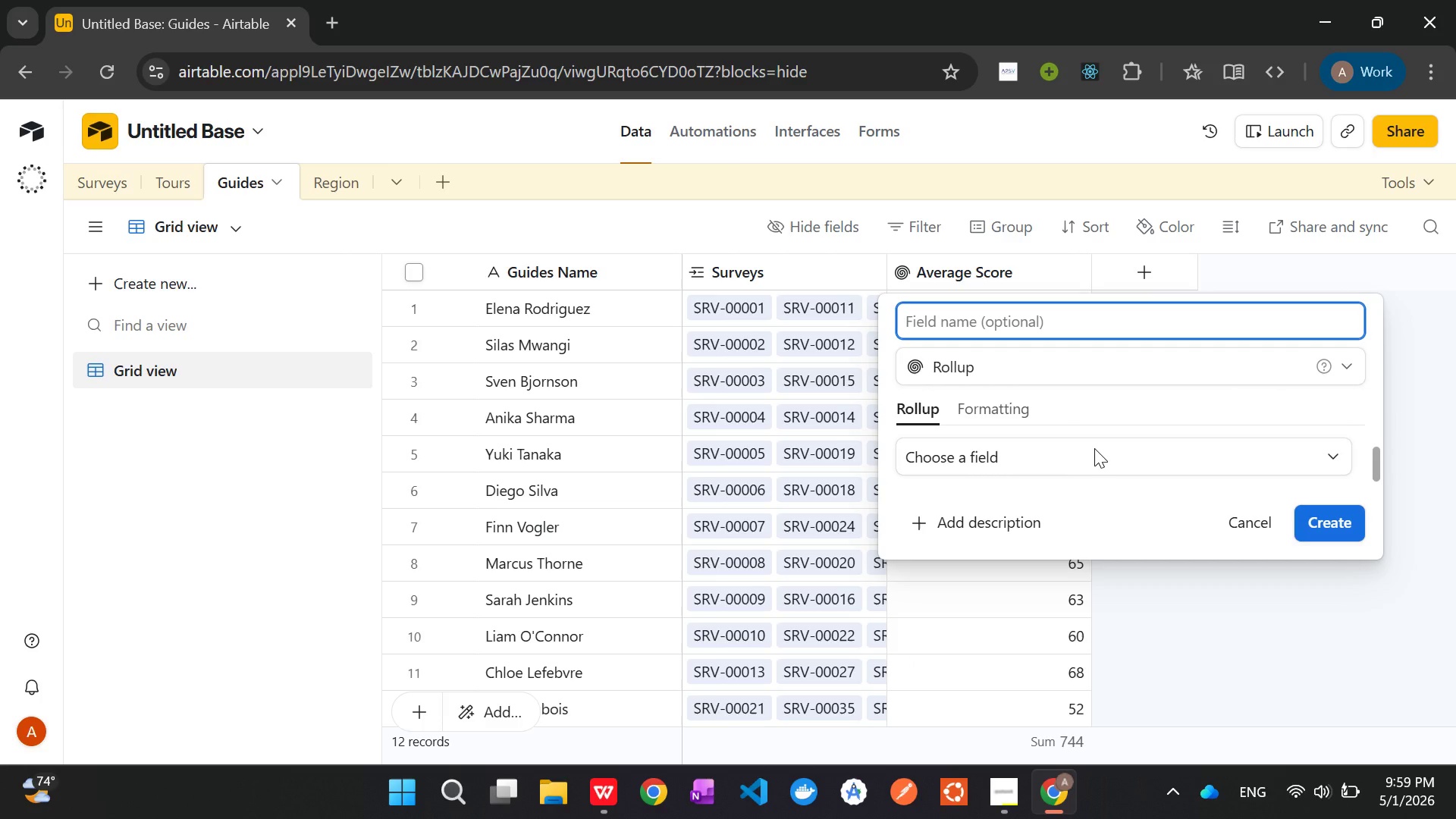 
wait(5.14)
 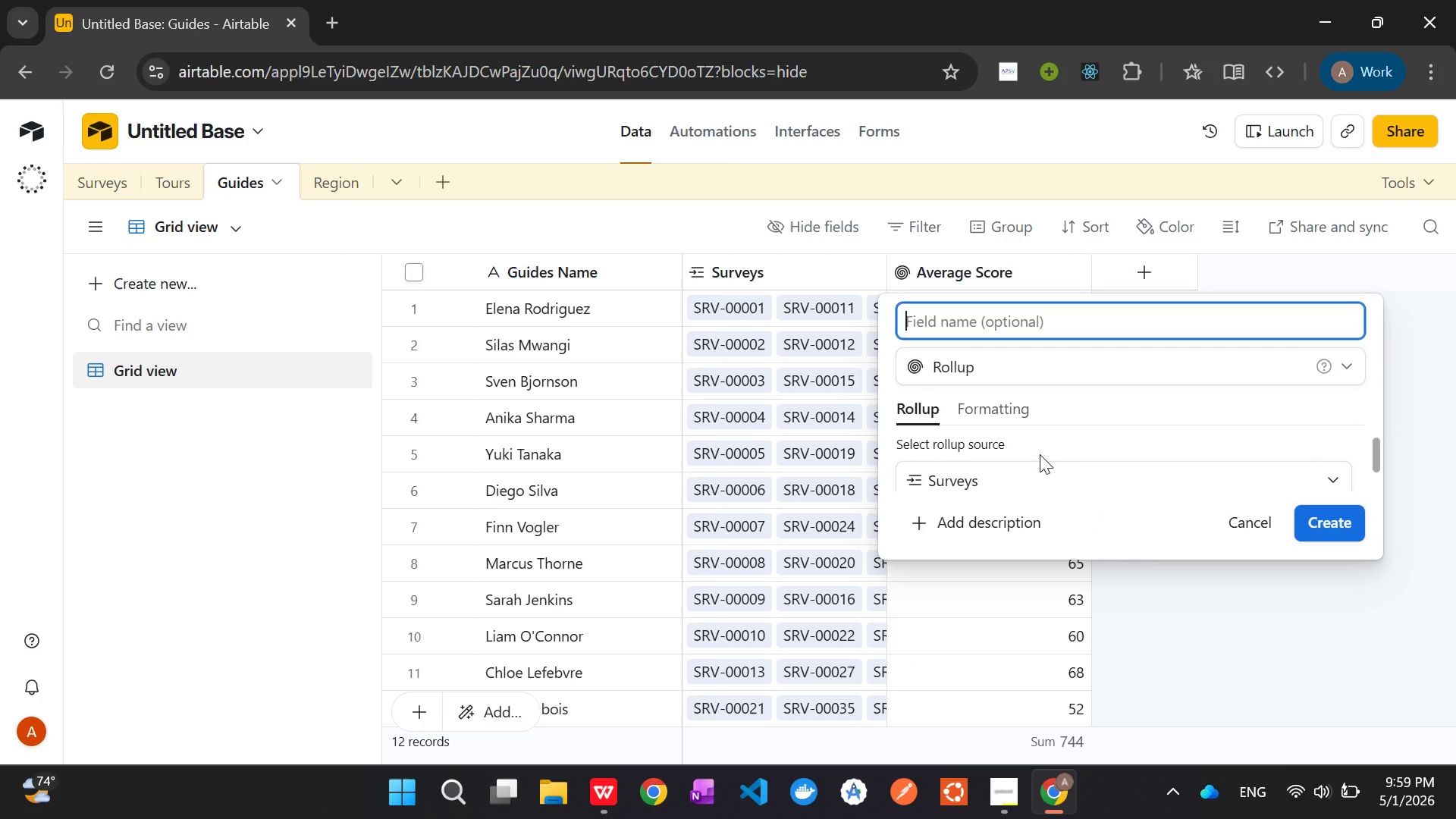 
left_click([1101, 455])
 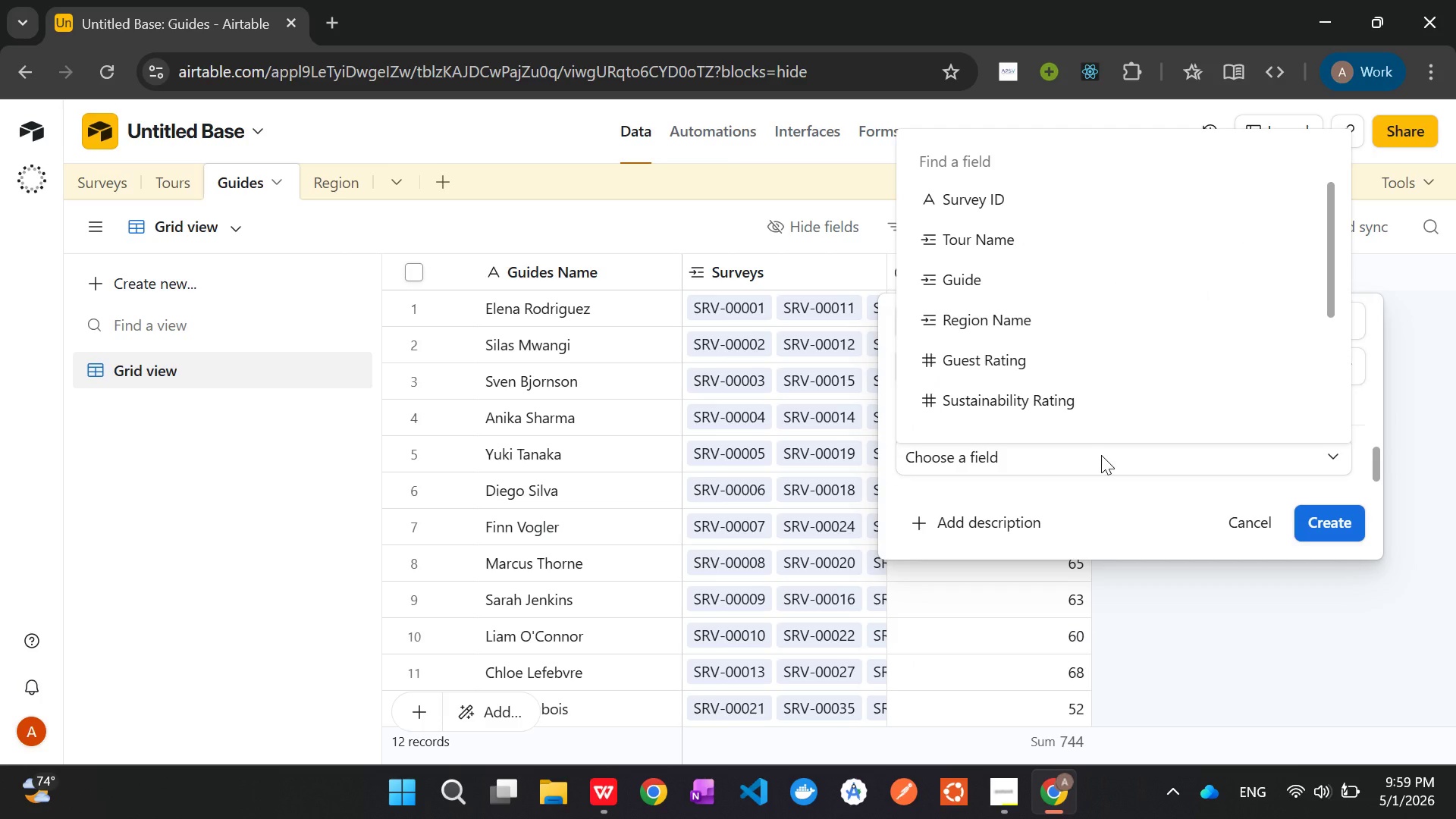 
mouse_move([1058, 381])
 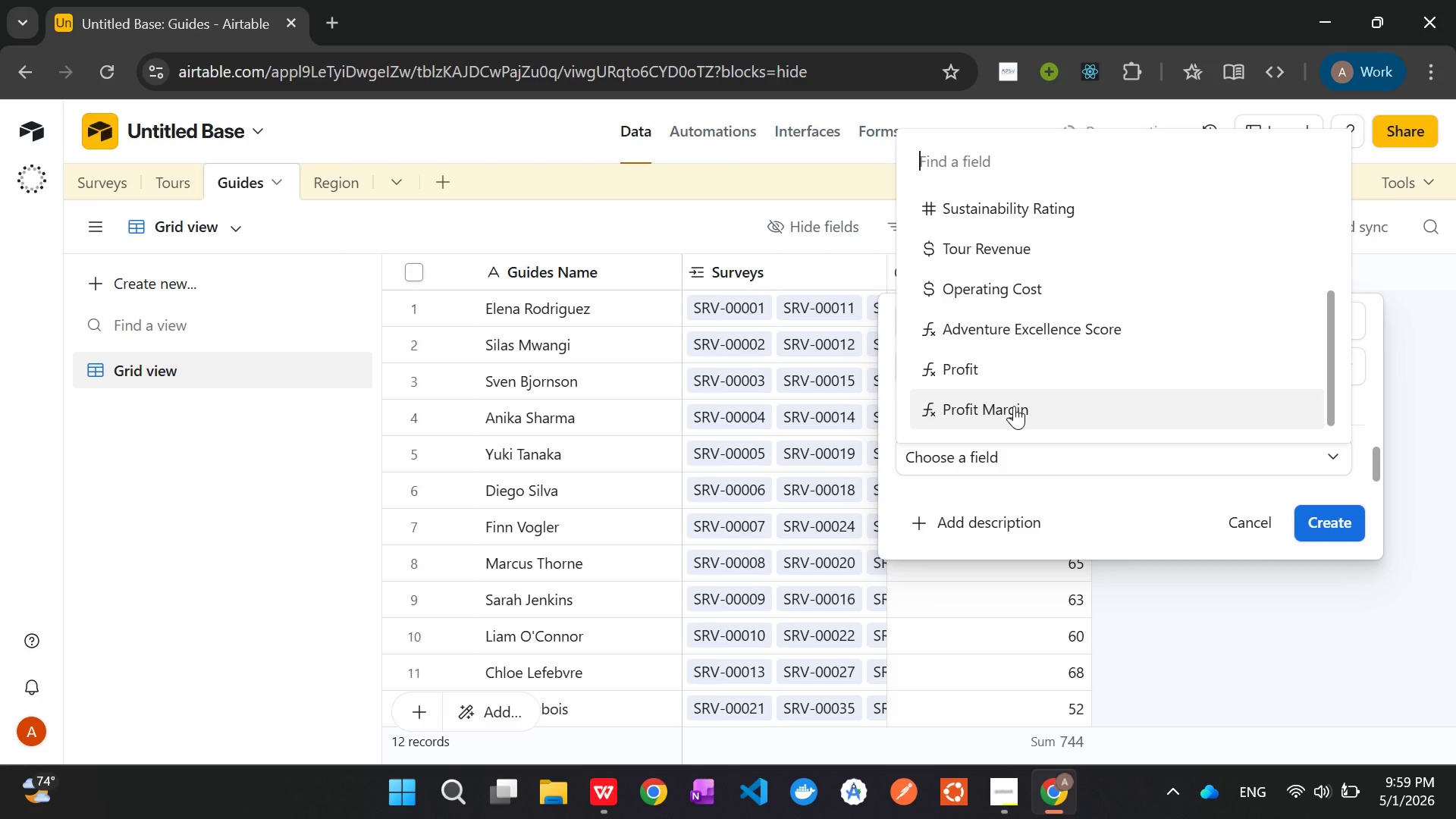 
left_click([1014, 406])
 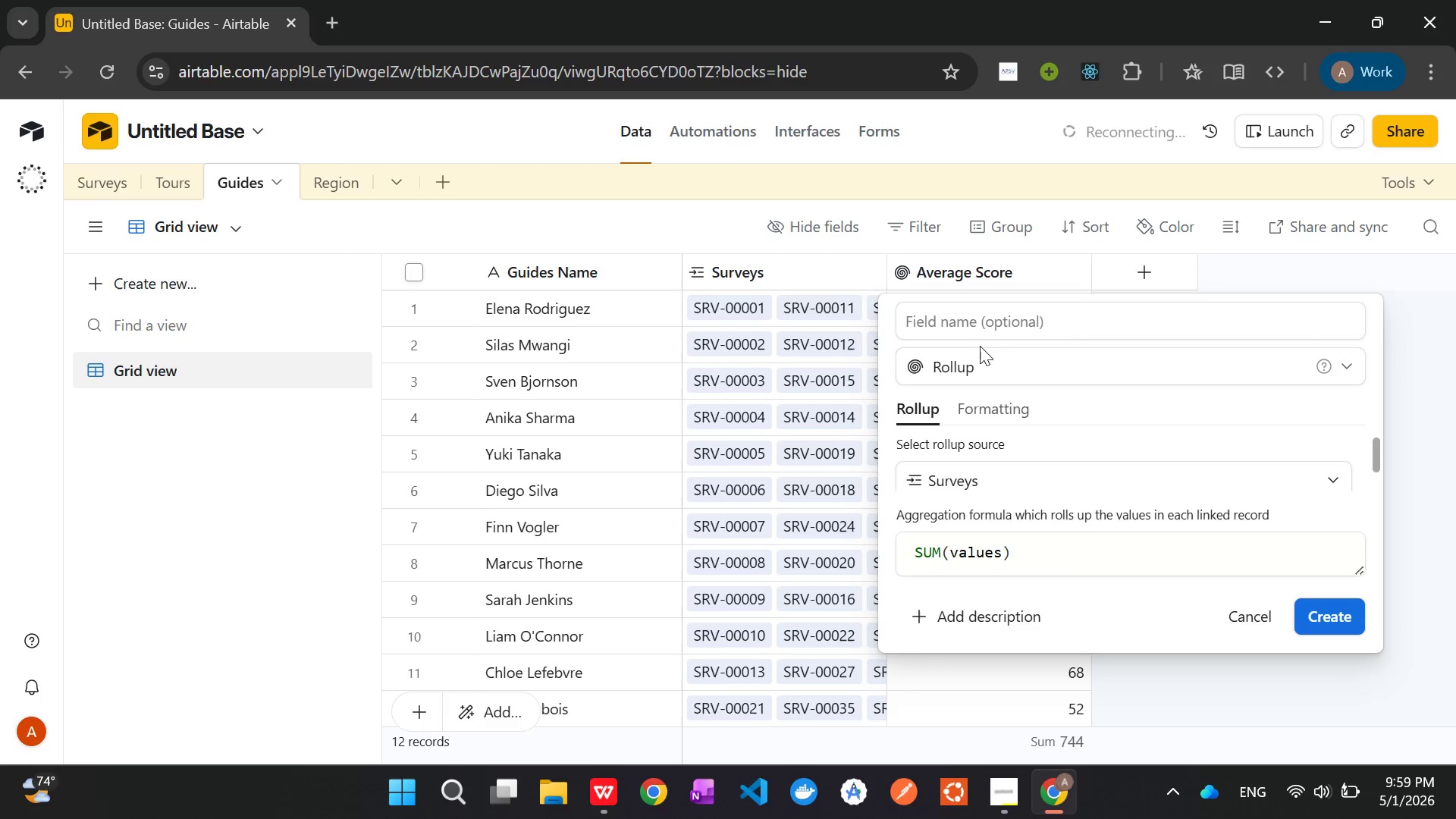 
left_click([979, 321])
 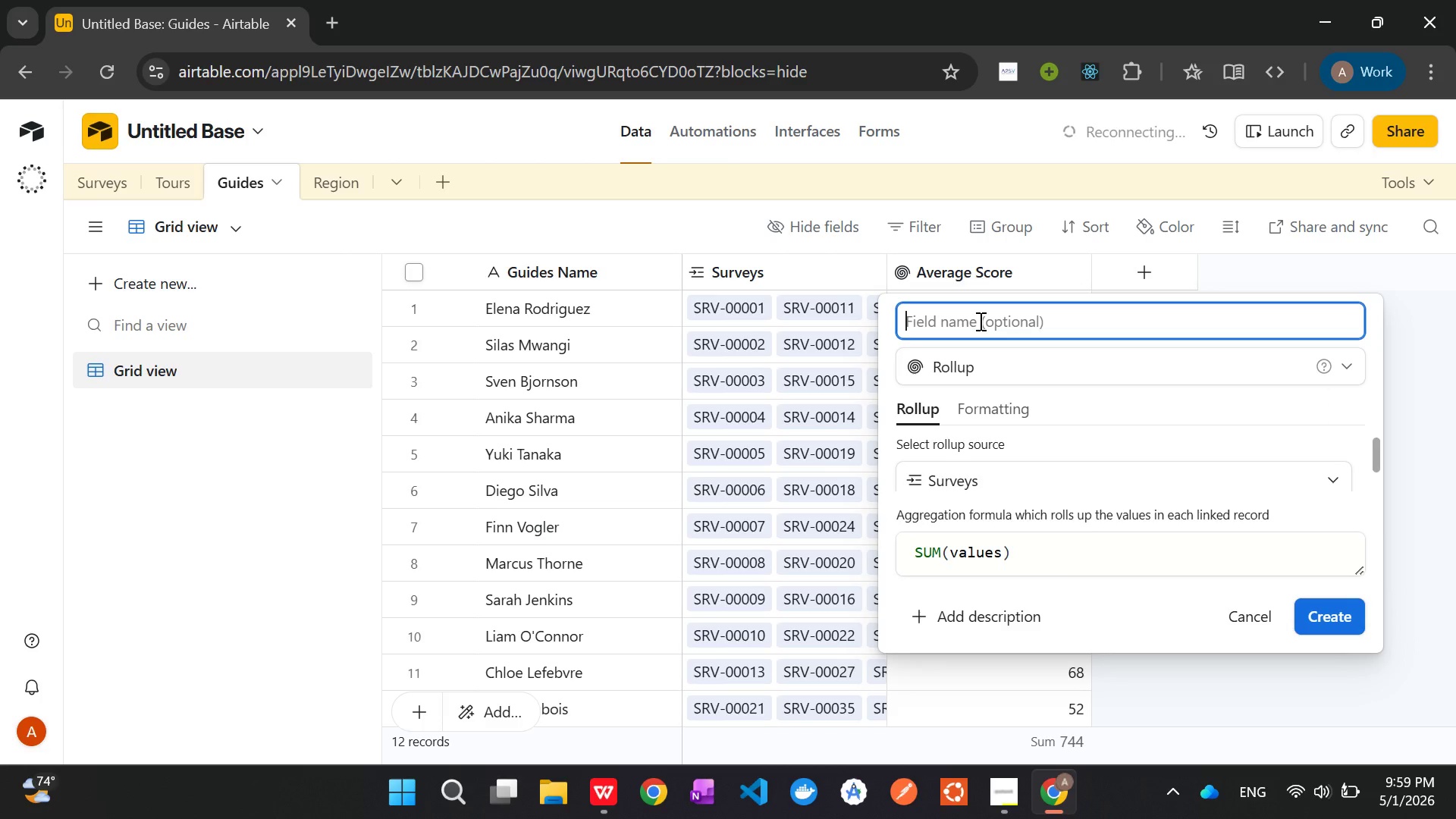 
type(Average Profit Margin)
 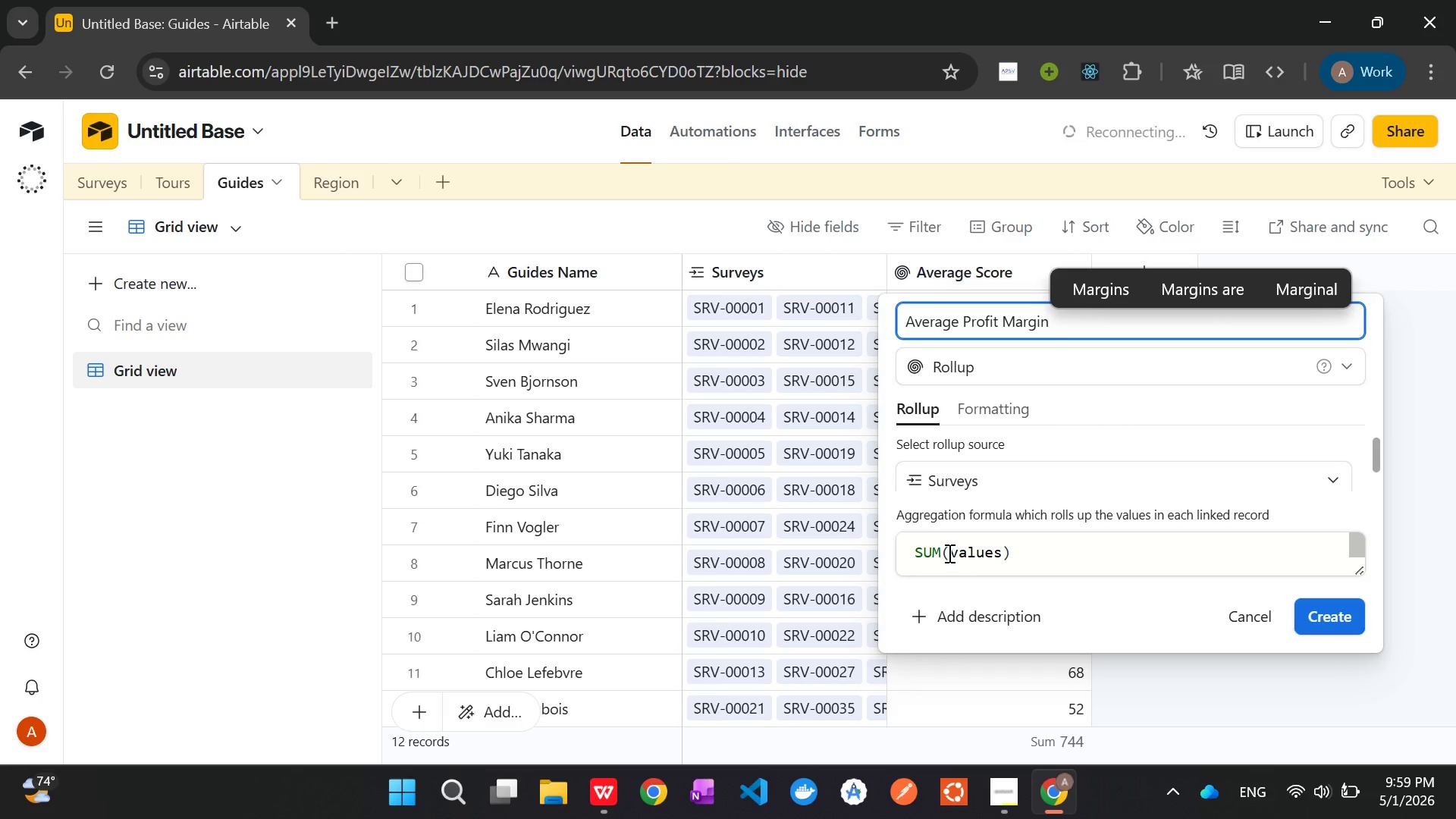 
left_click([943, 553])
 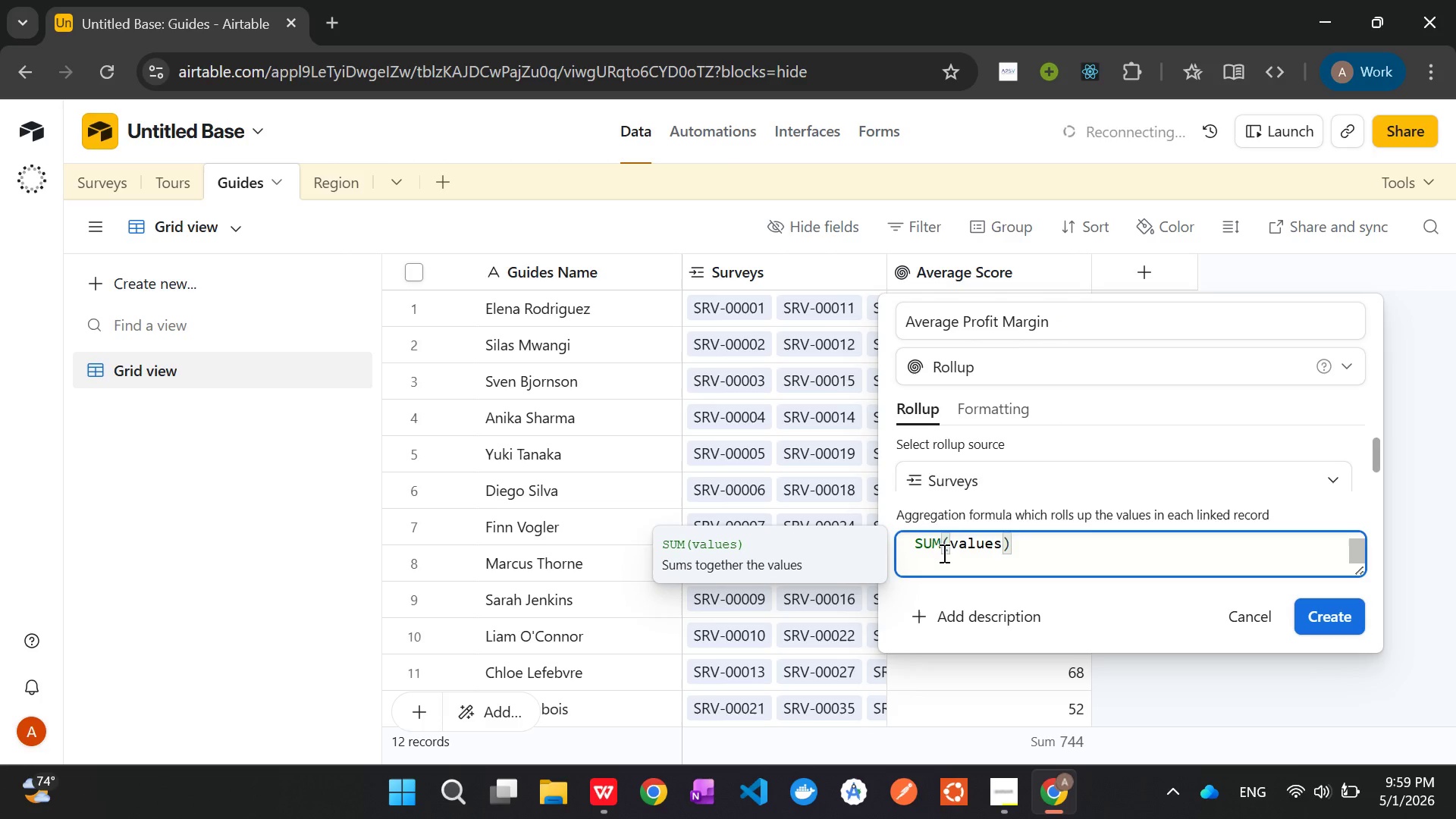 
key(Backspace)
key(Backspace)
key(Backspace)
type(Aver)
key(Tab)
 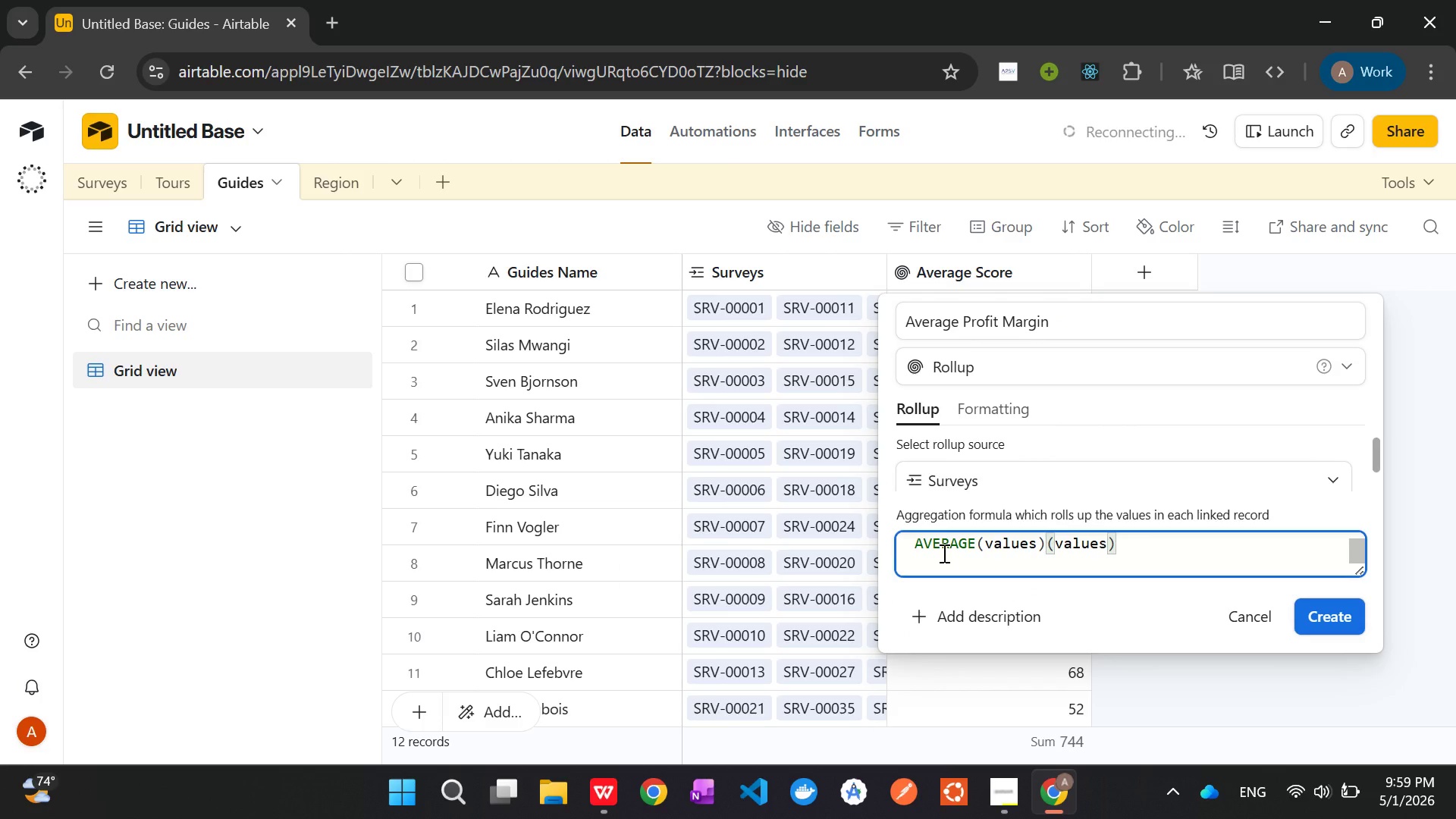 
hold_key(key=Delete, duration=0.97)
 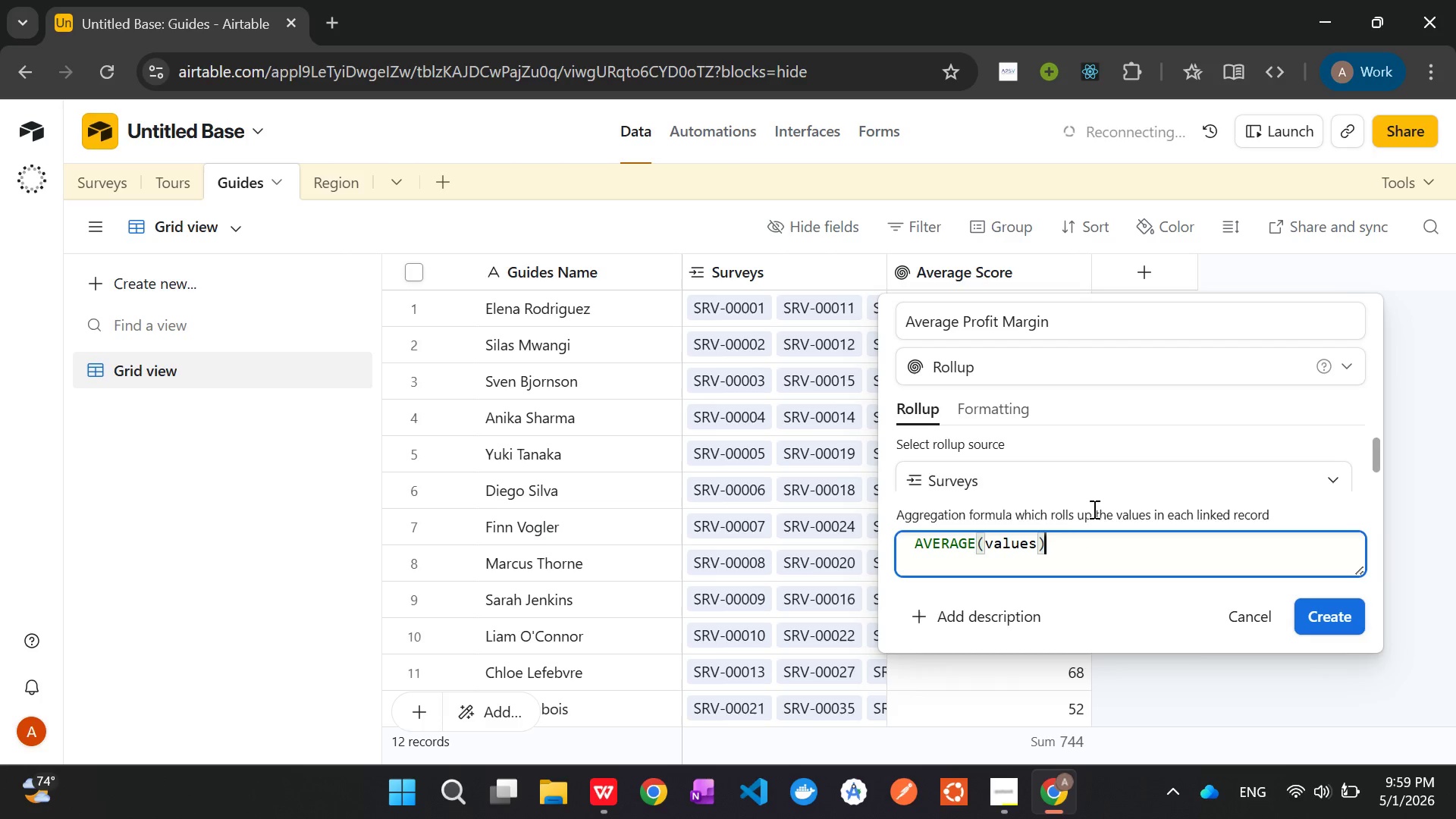 
mouse_move([1093, 488])
 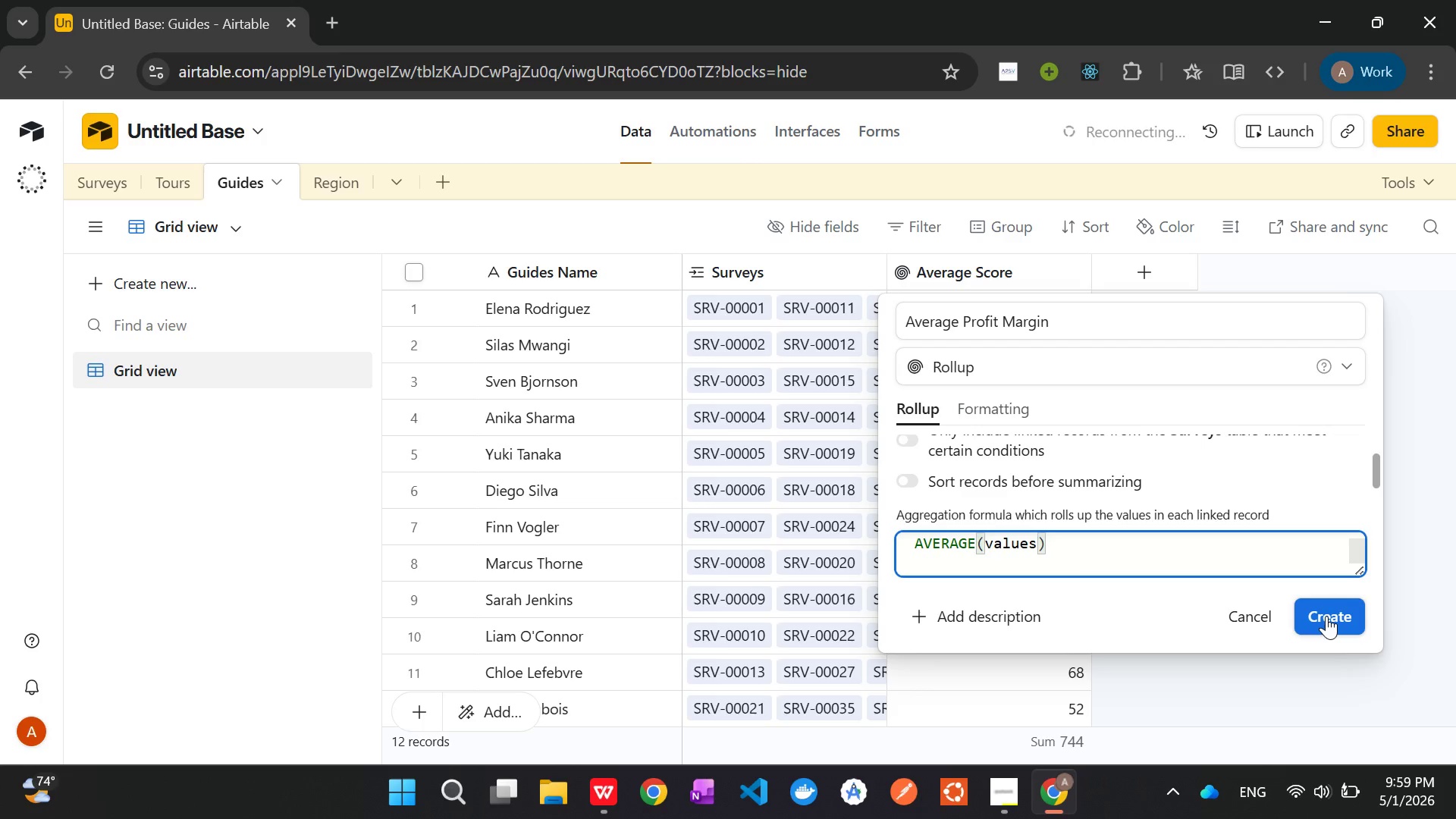 
left_click([1326, 616])
 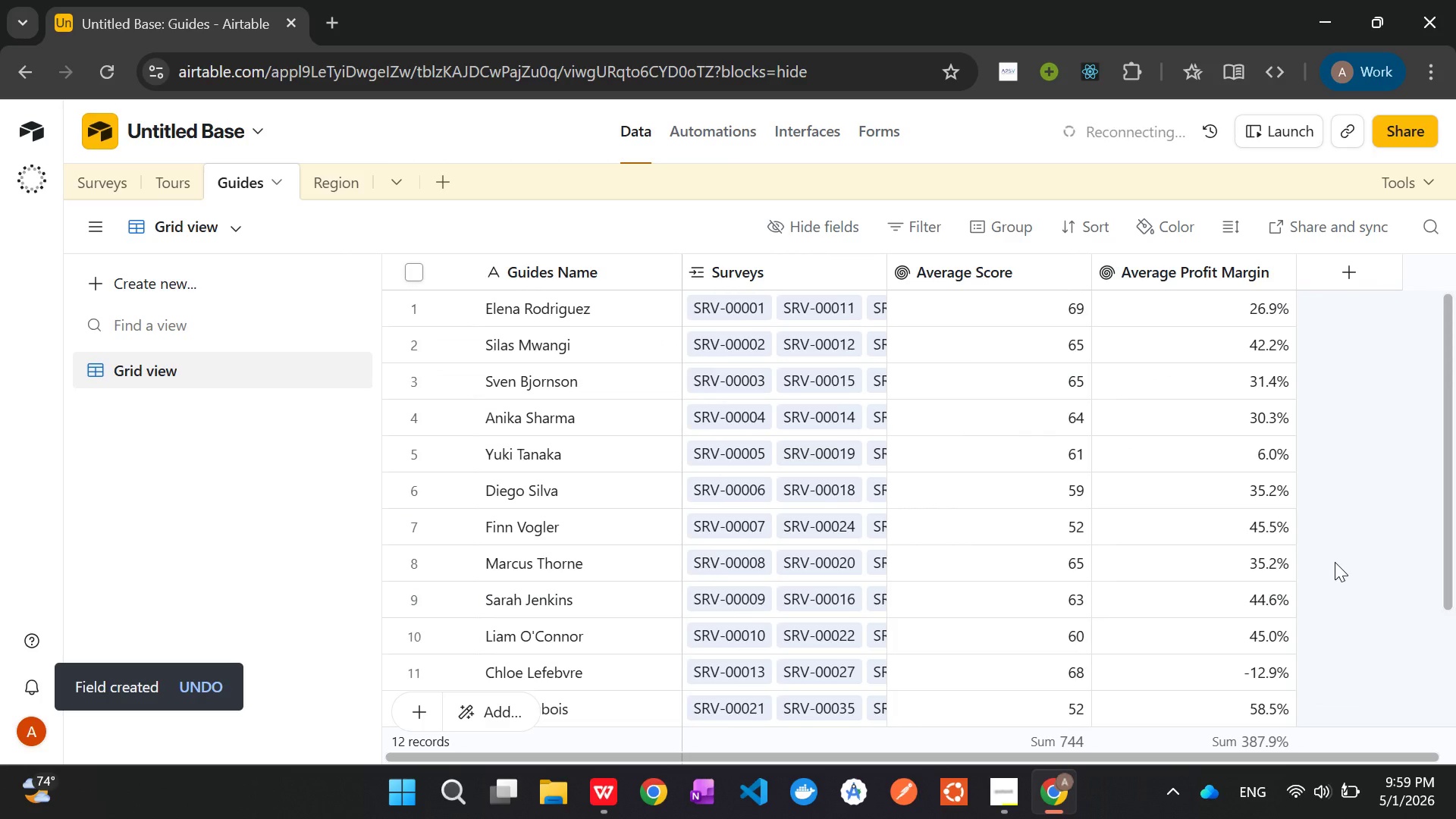 
wait(10.19)
 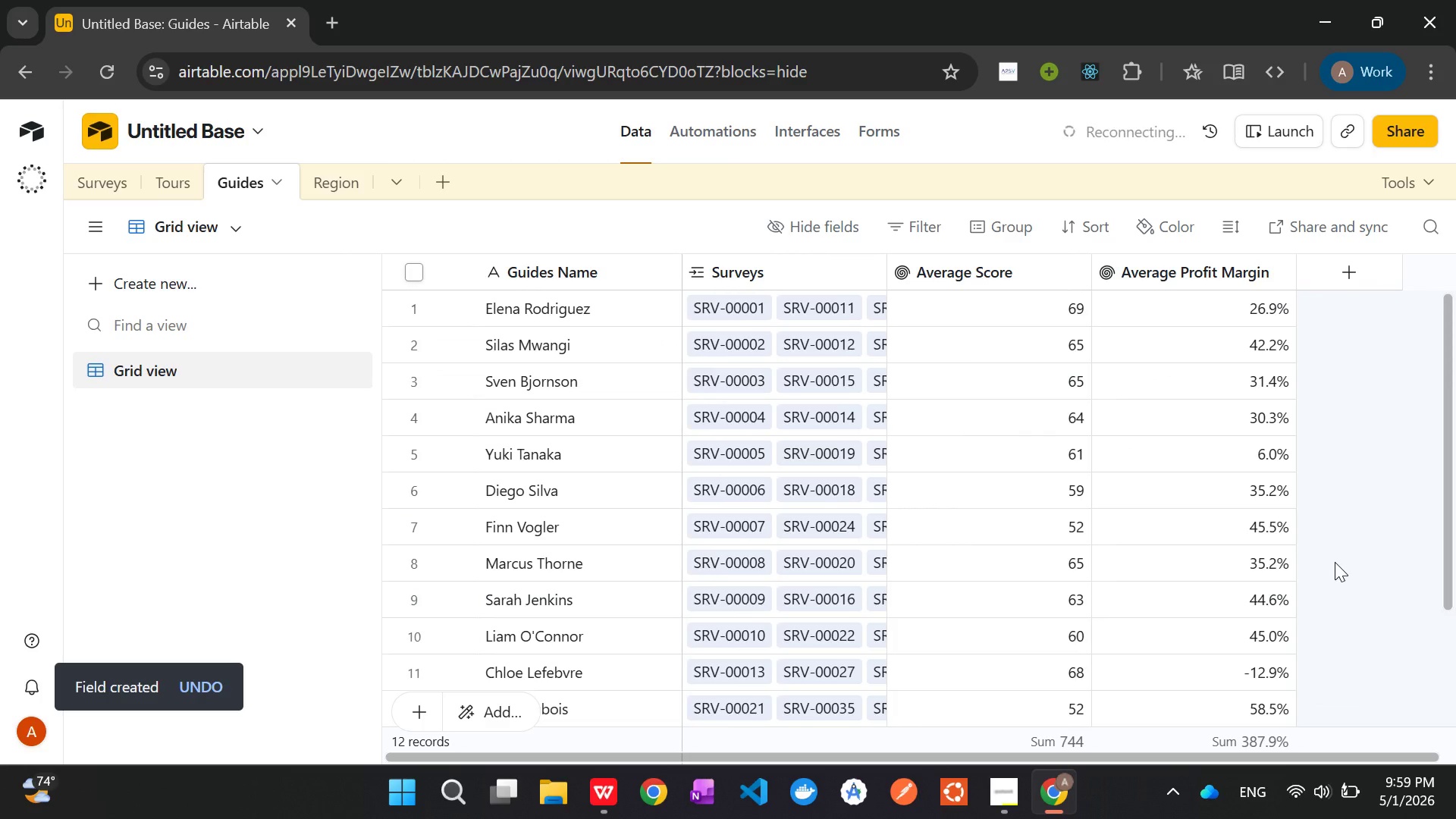 
mouse_move([1325, 291])
 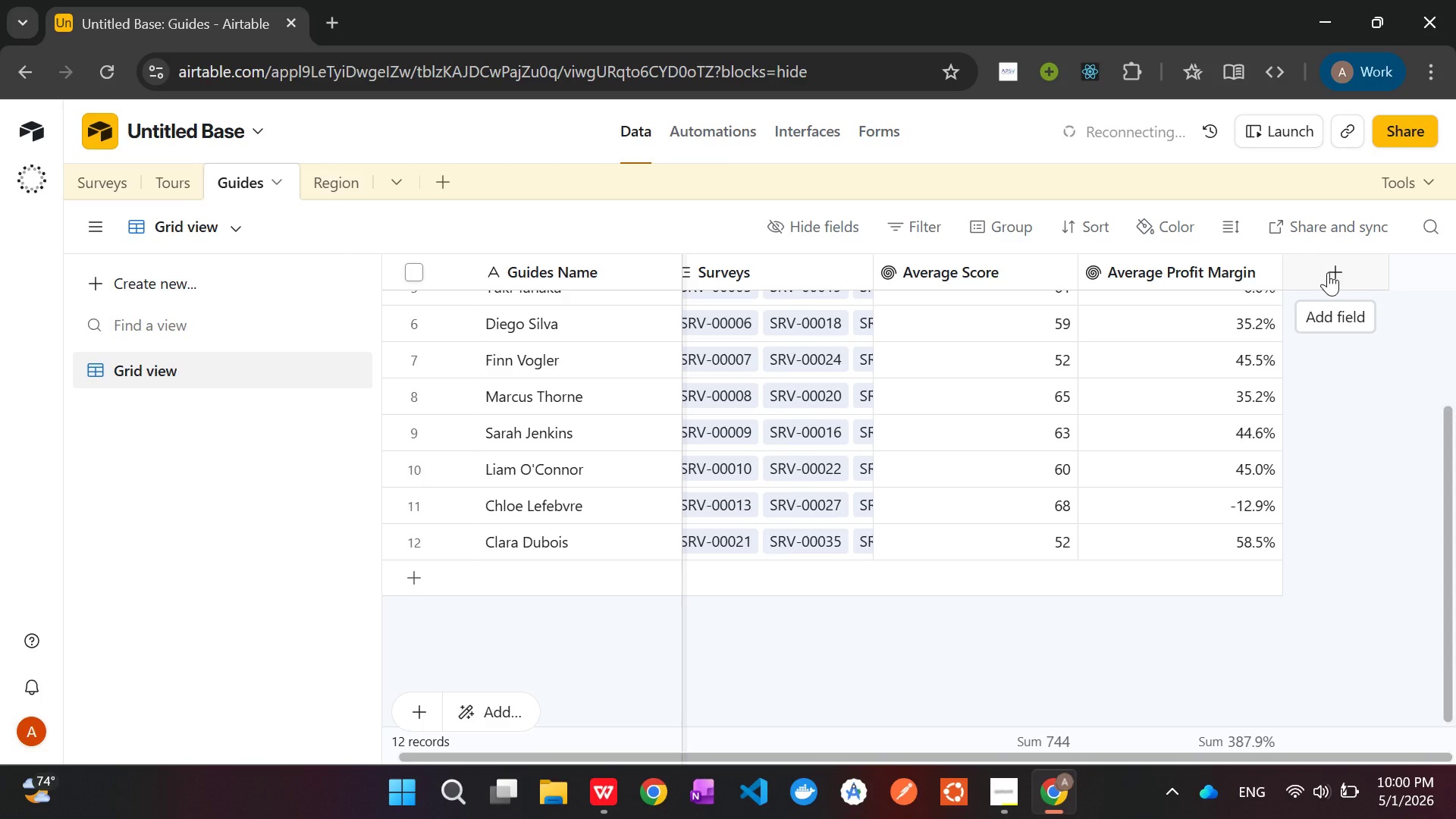 
left_click([1328, 272])
 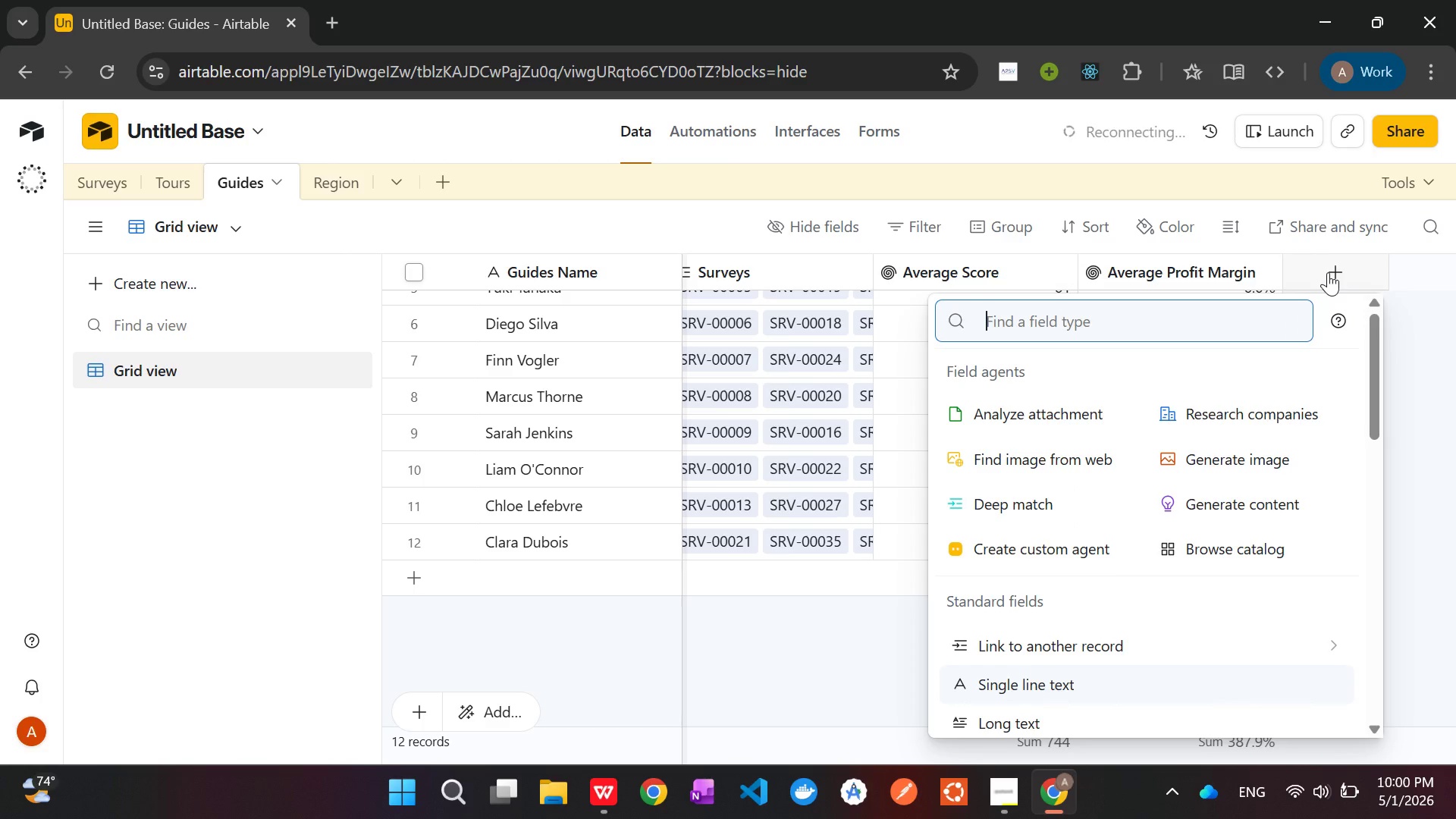 
left_click([1328, 272])
 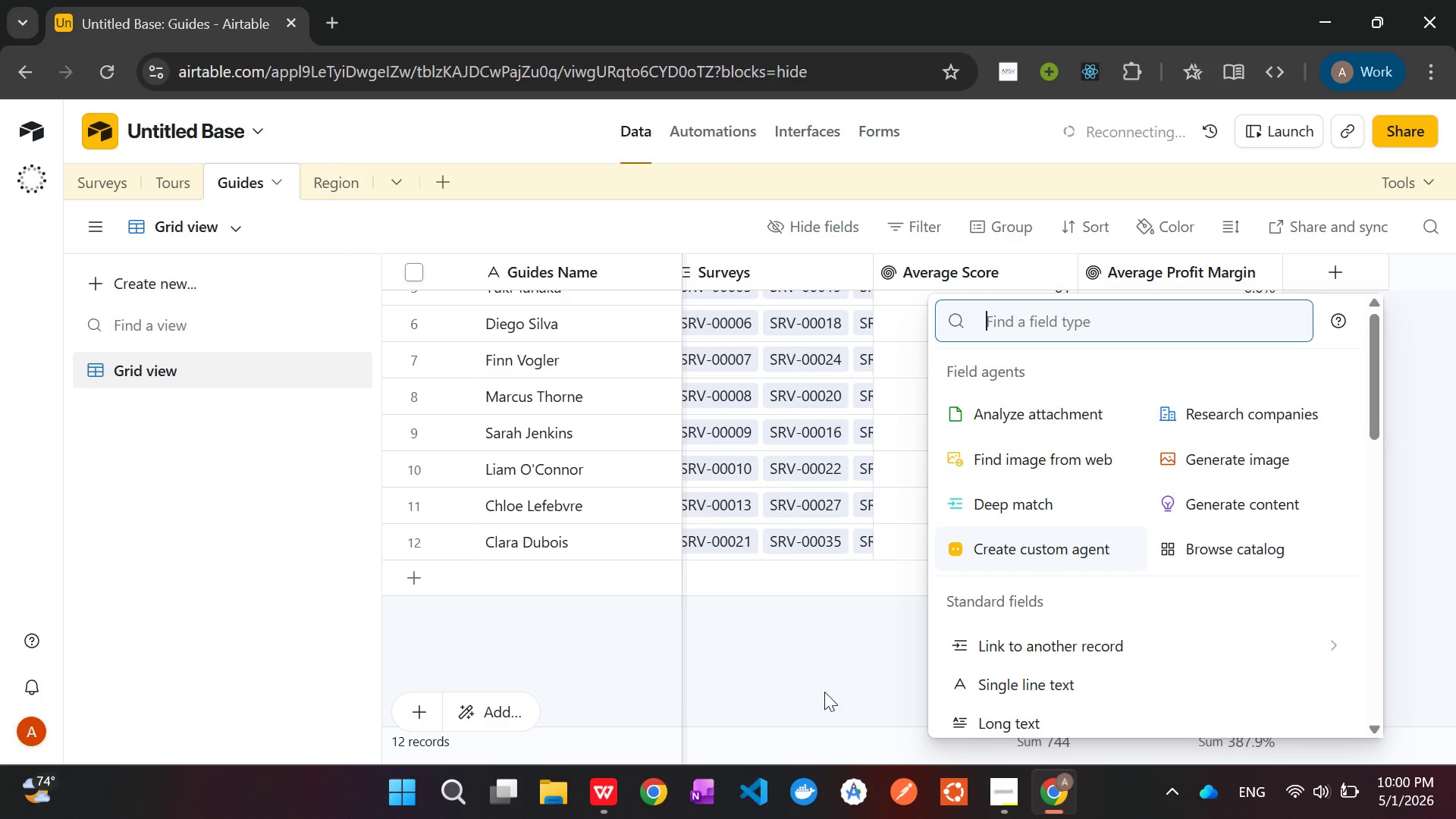 
left_click([824, 692])
 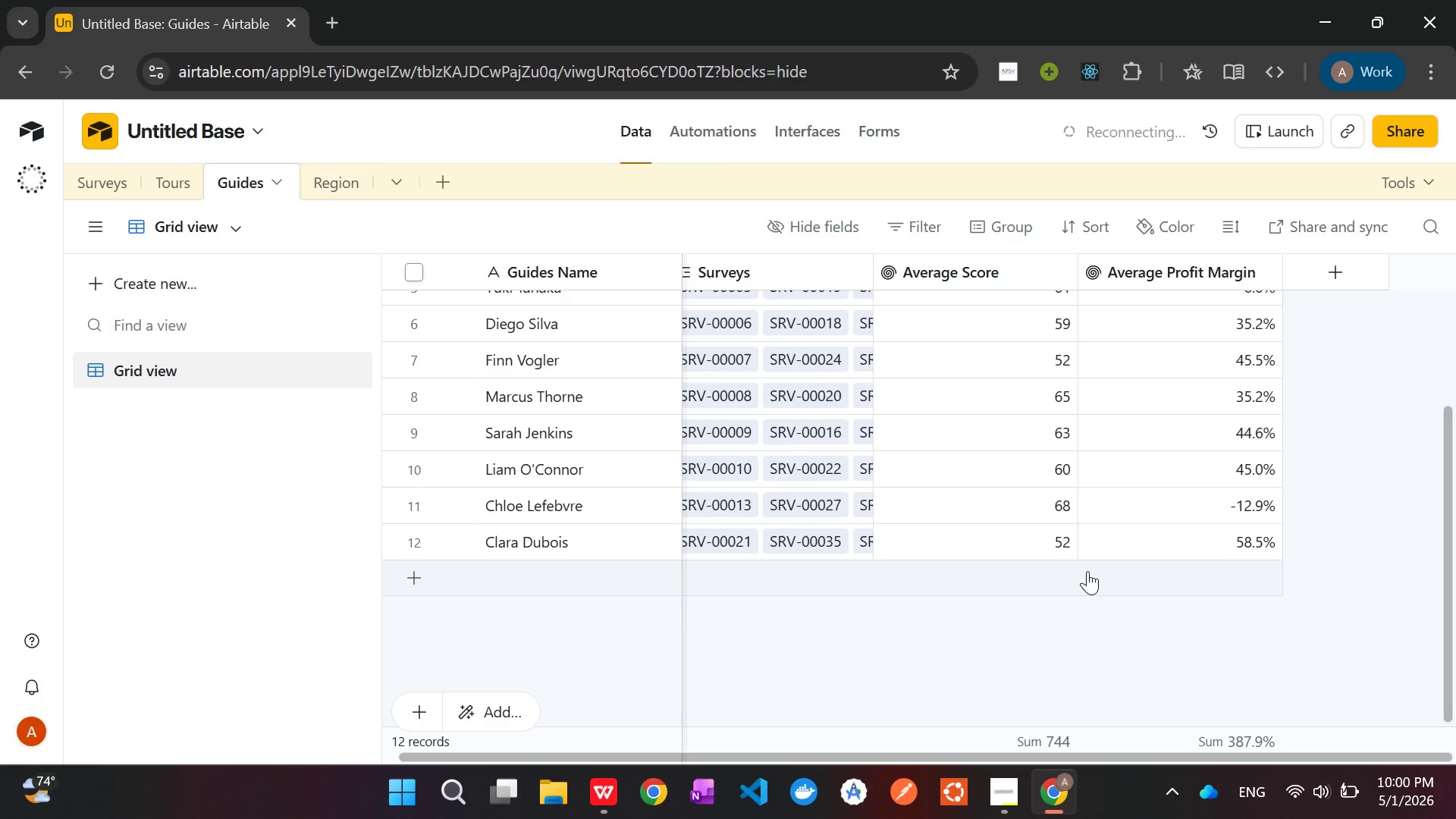 
wait(6.92)
 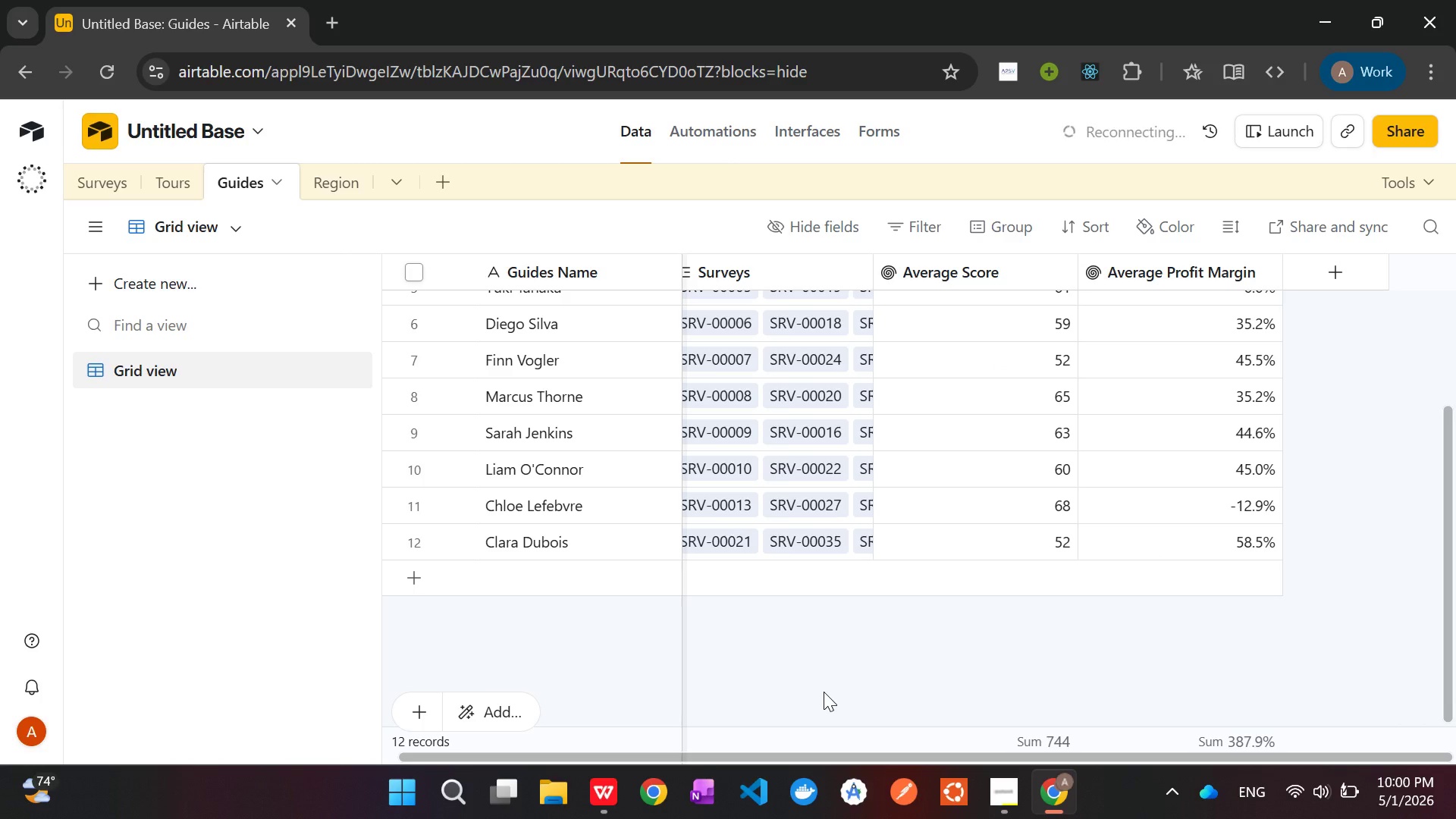 
left_click([1332, 265])
 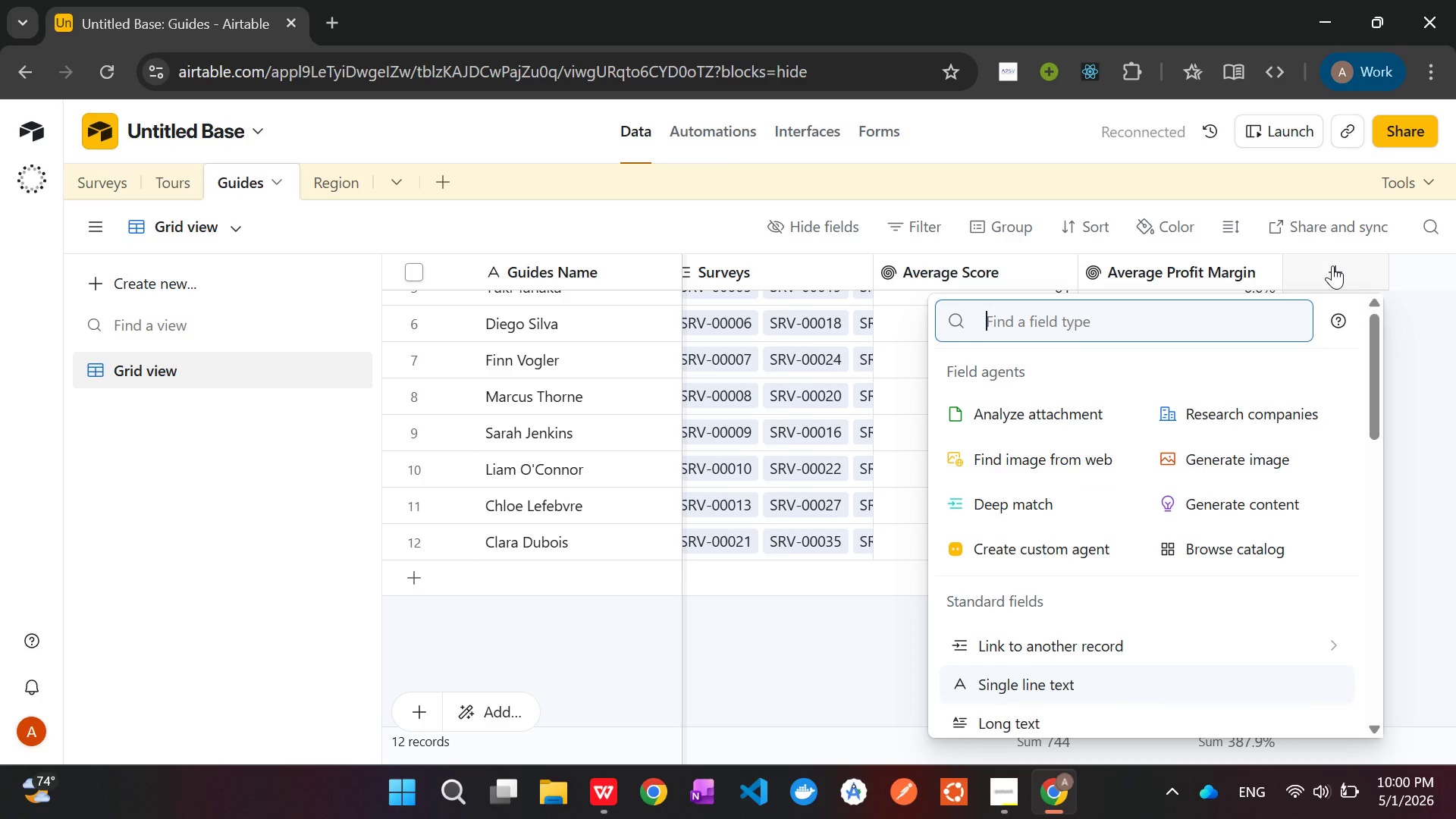 
type(Formu)
 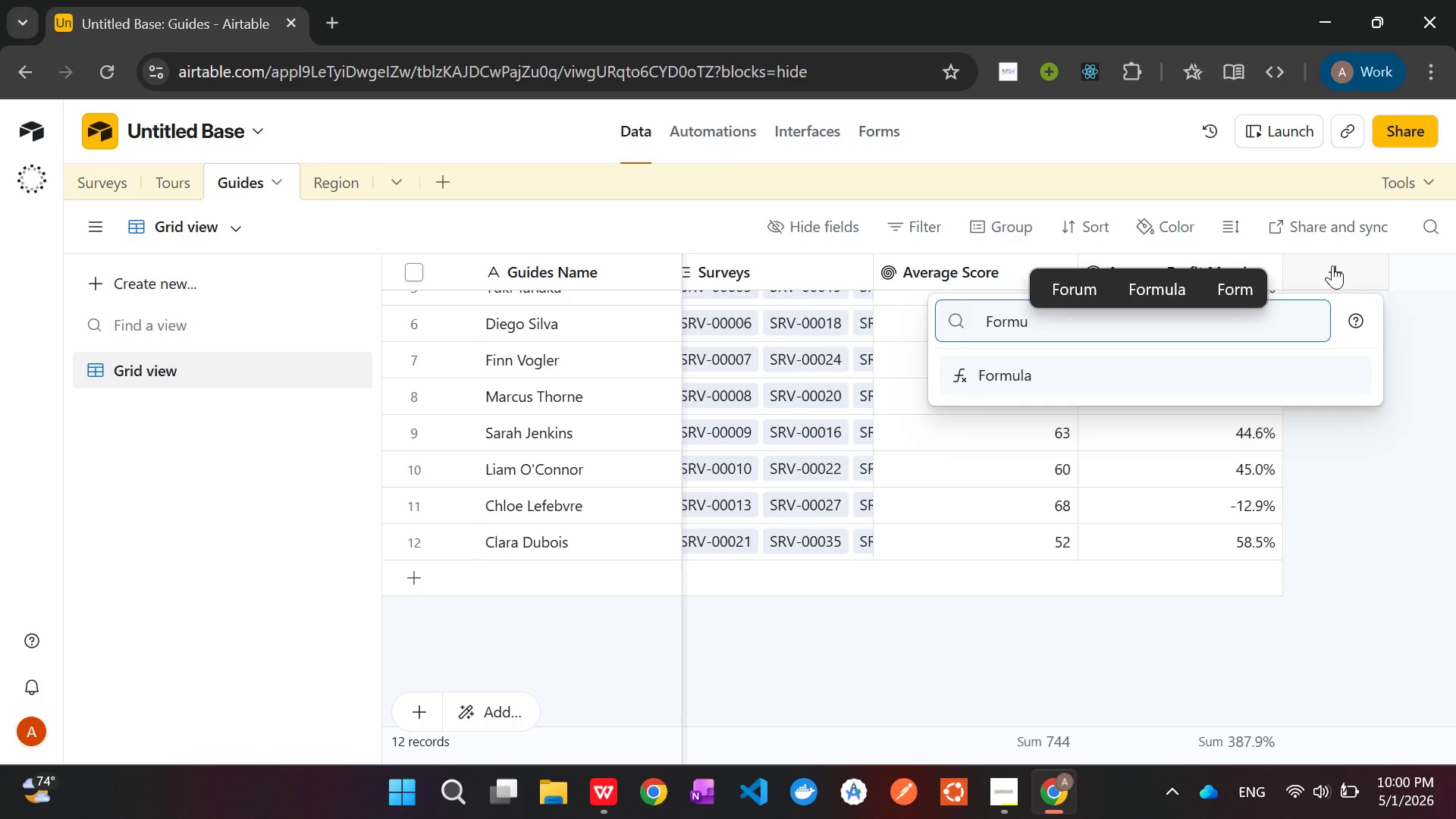 
key(Enter)
 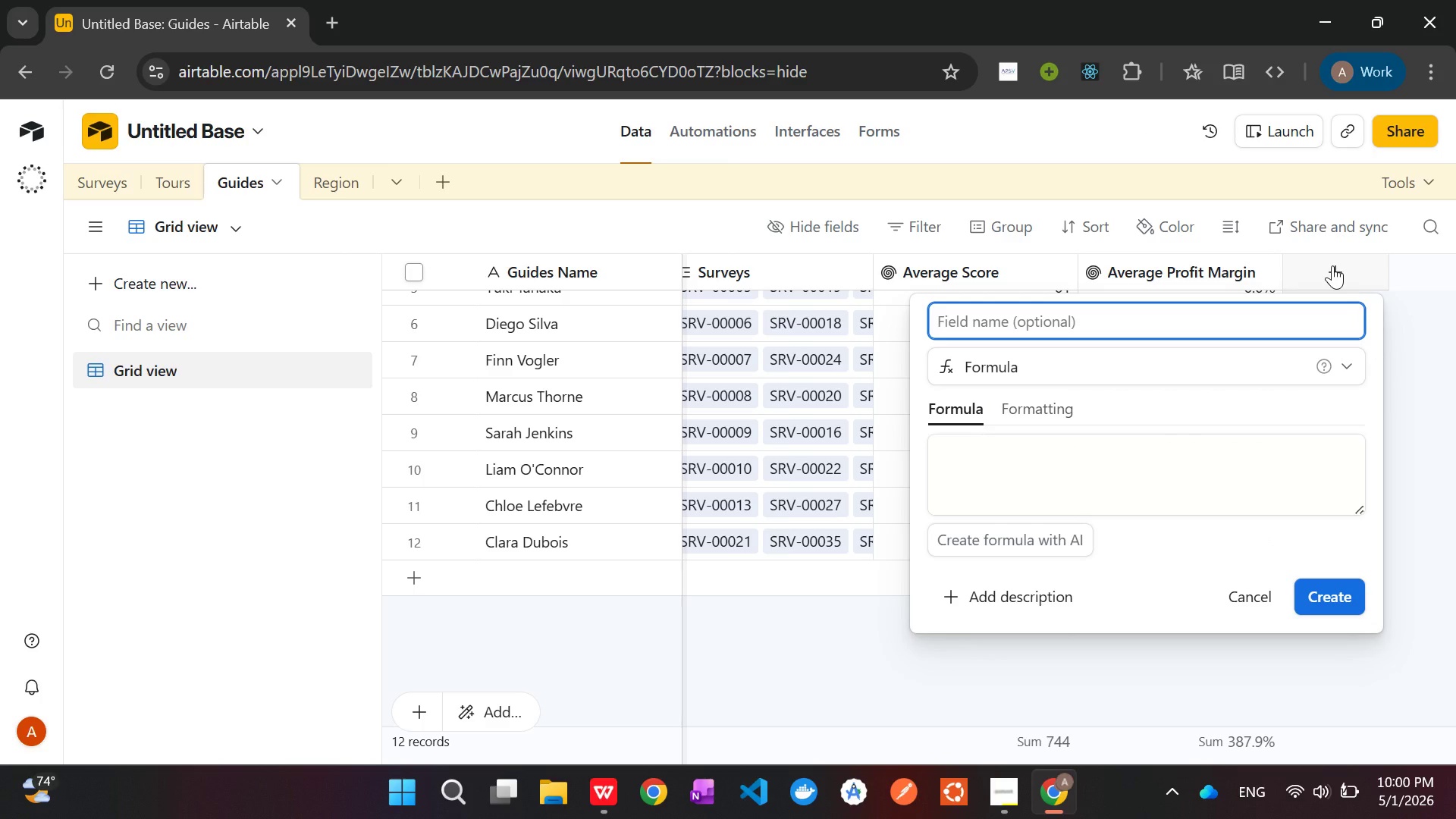 
type(Bonus Eligibility)
 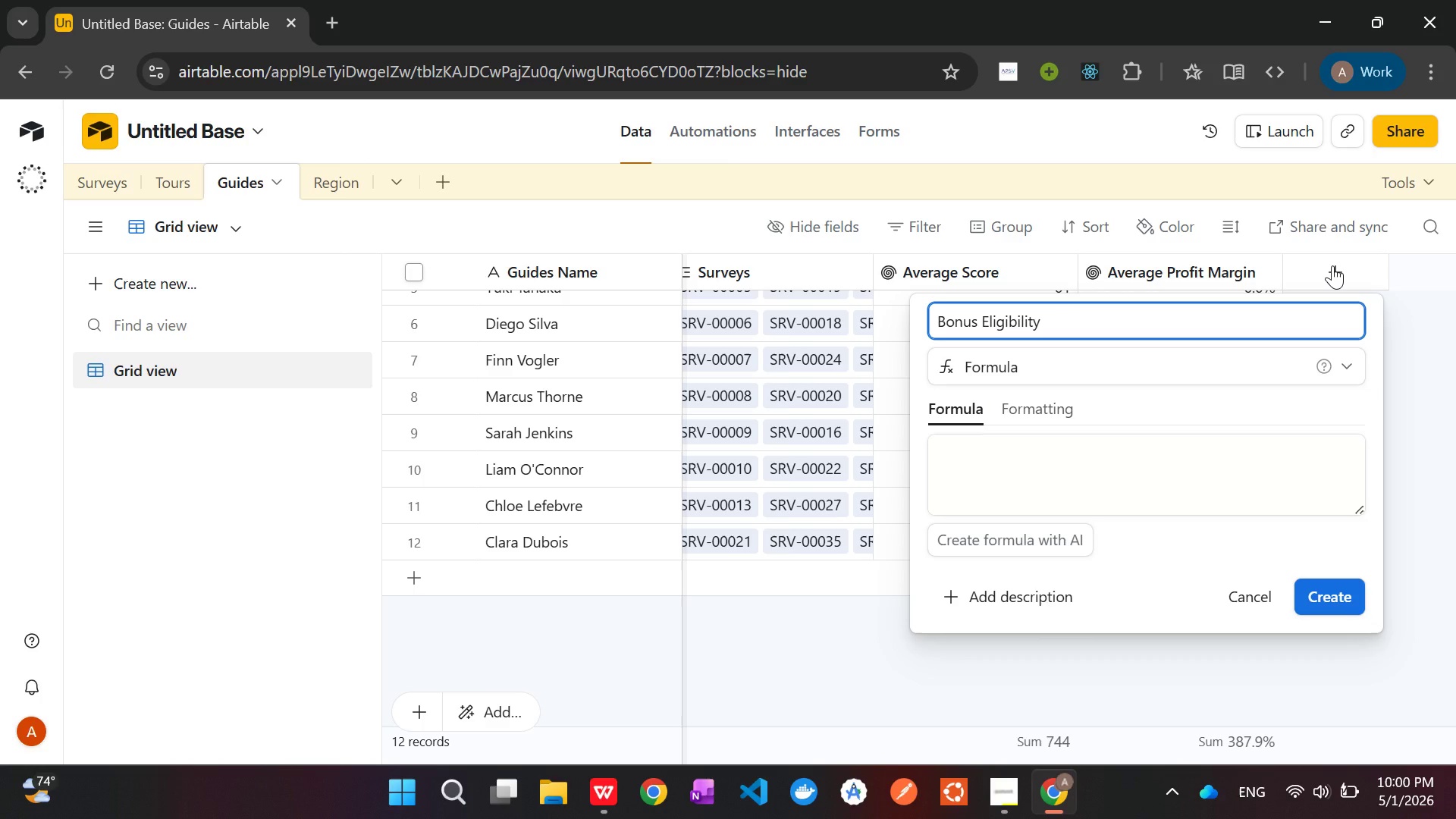 
left_click([1122, 462])
 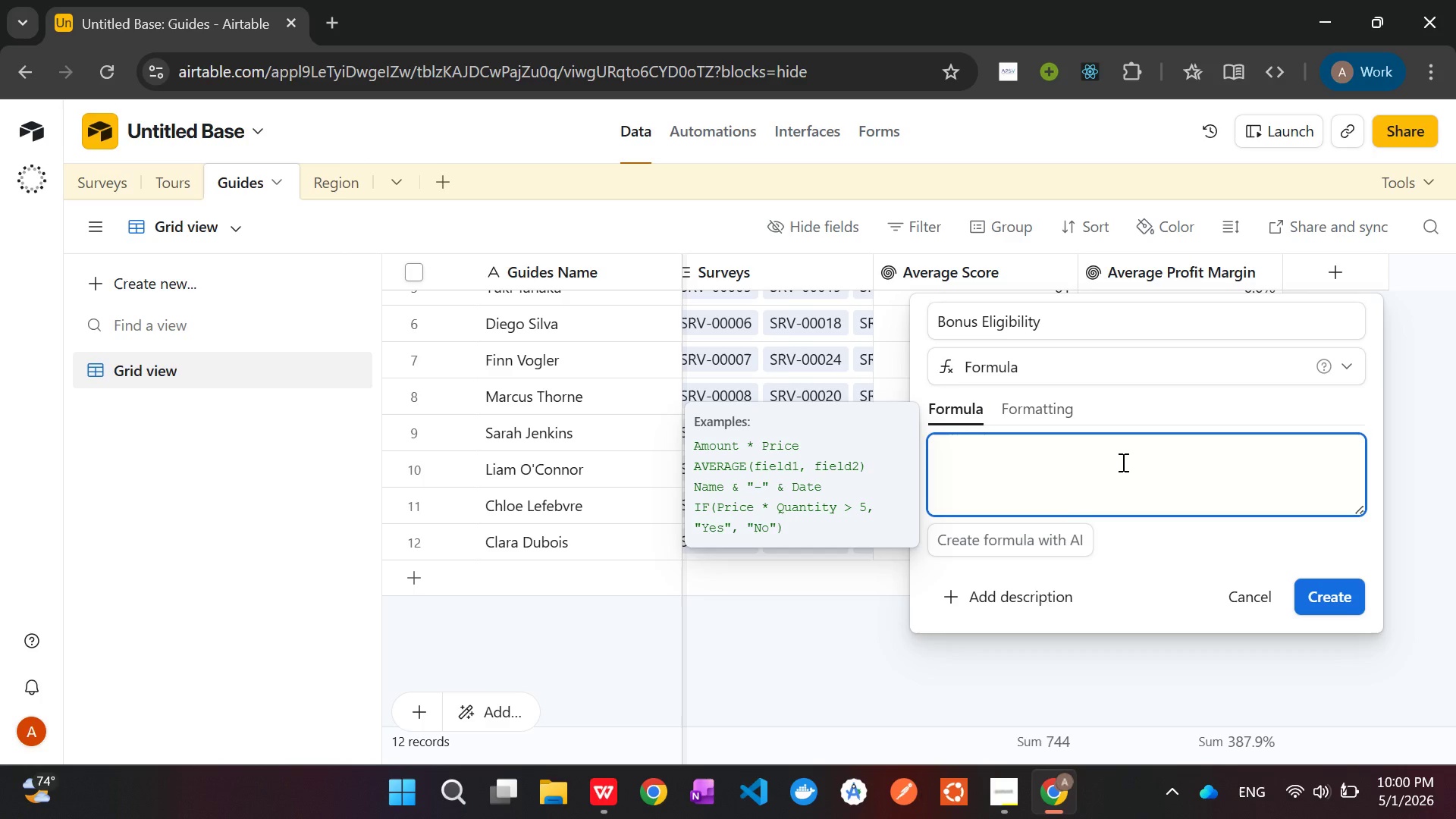 
type(IF()
 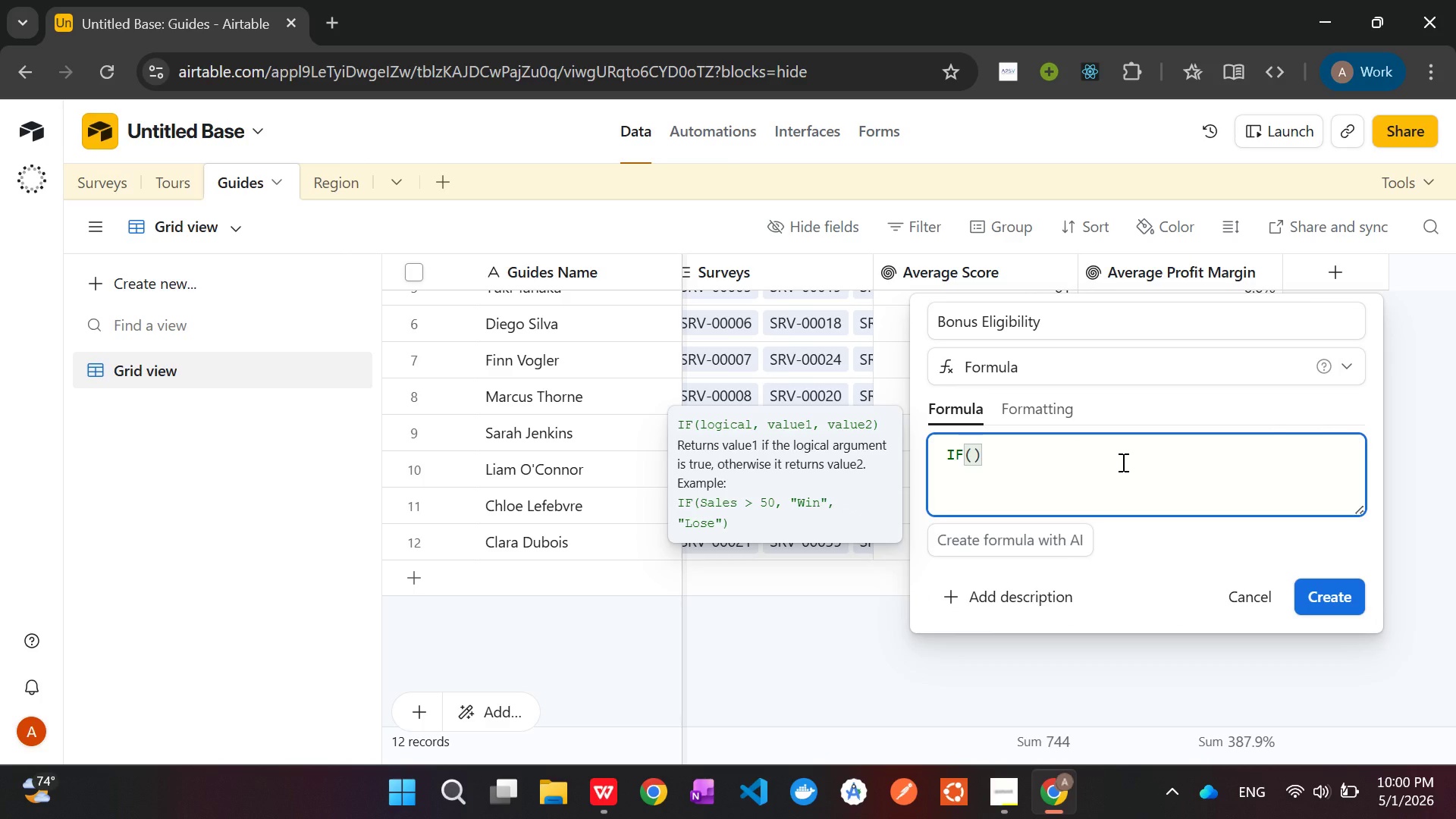 
key(Shift+Enter)
 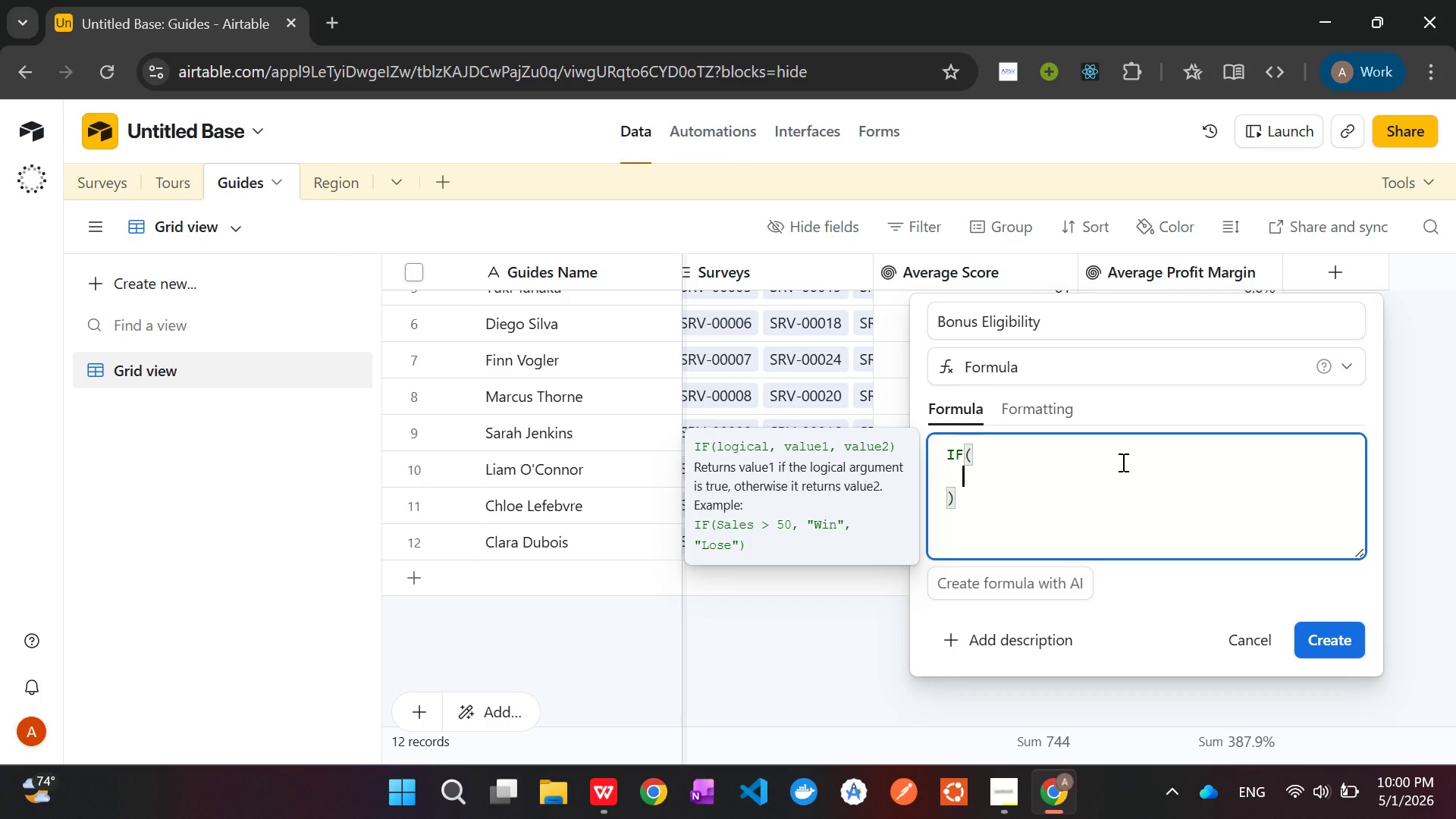 
type(AND()
 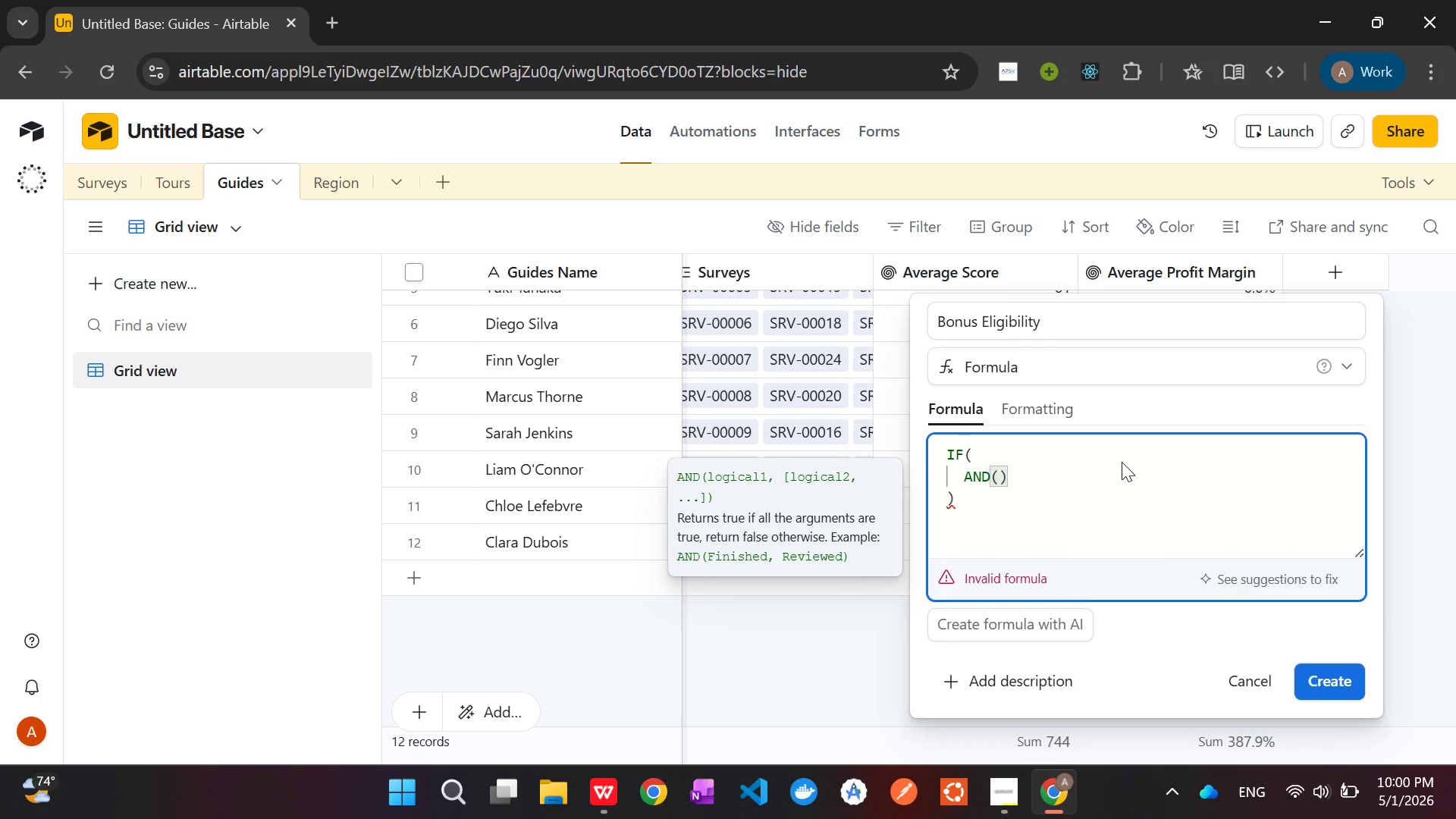 
key(Shift+Enter)
 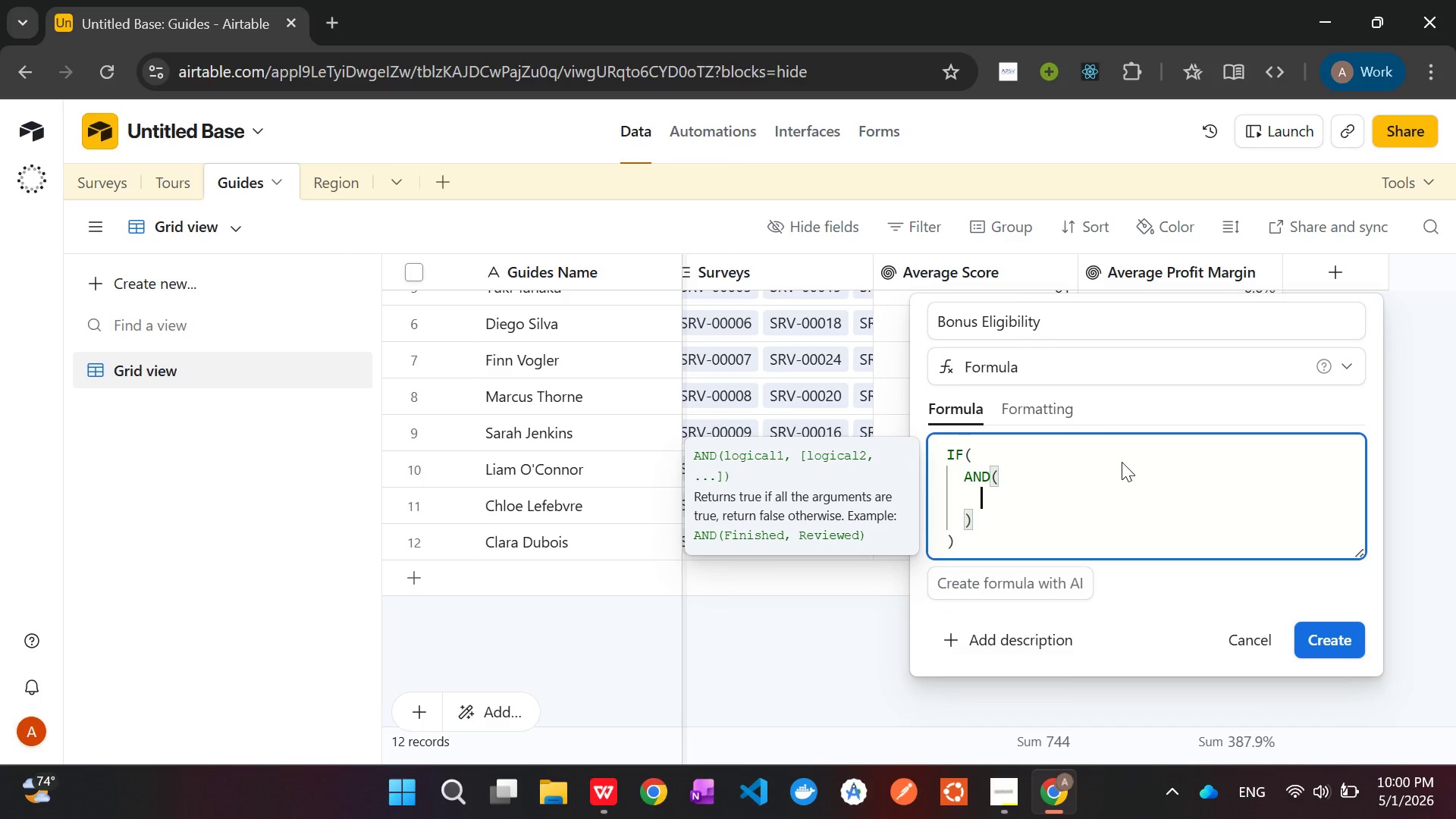 
key(ArrowDown)
 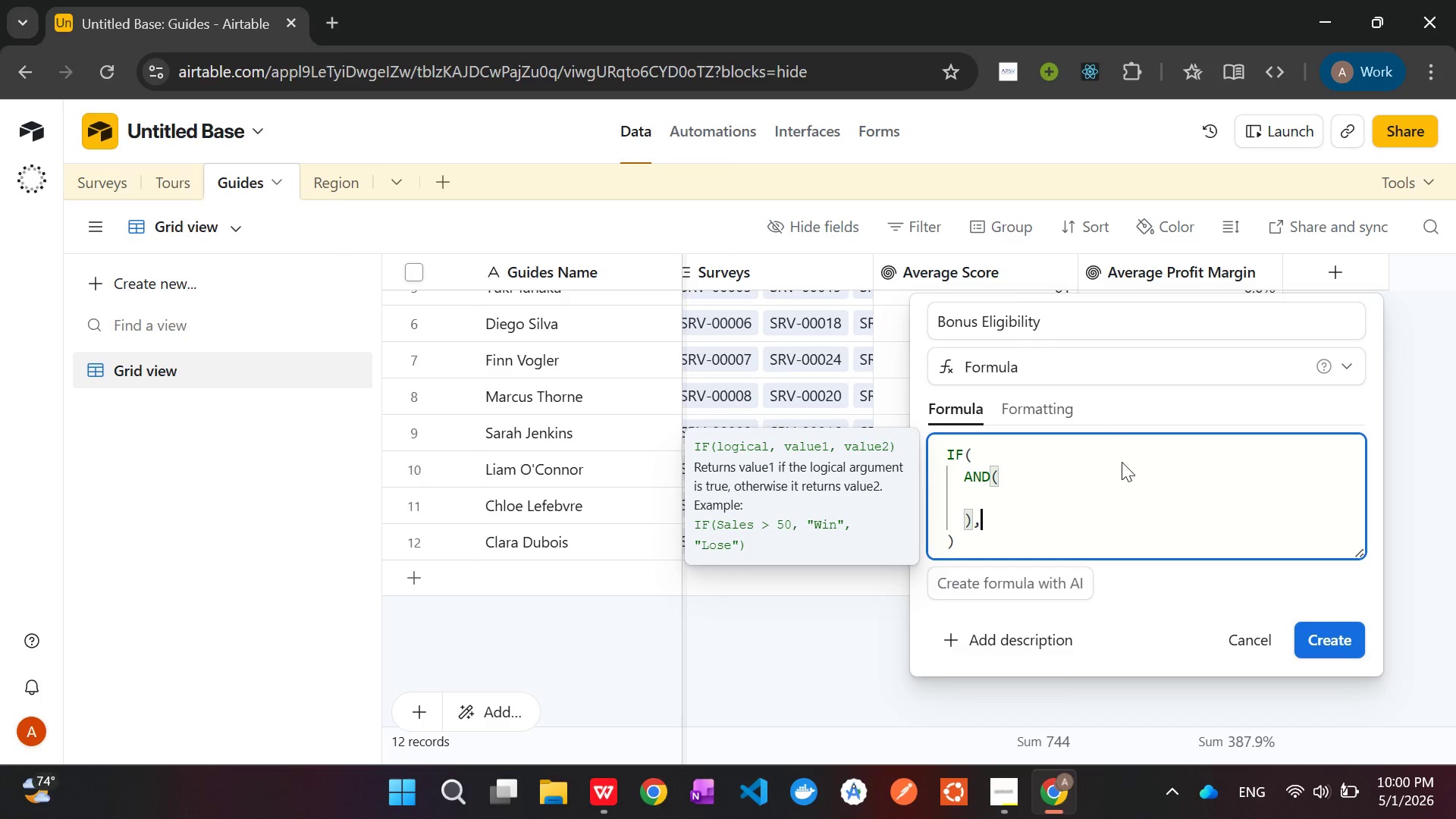 
key(Comma)
 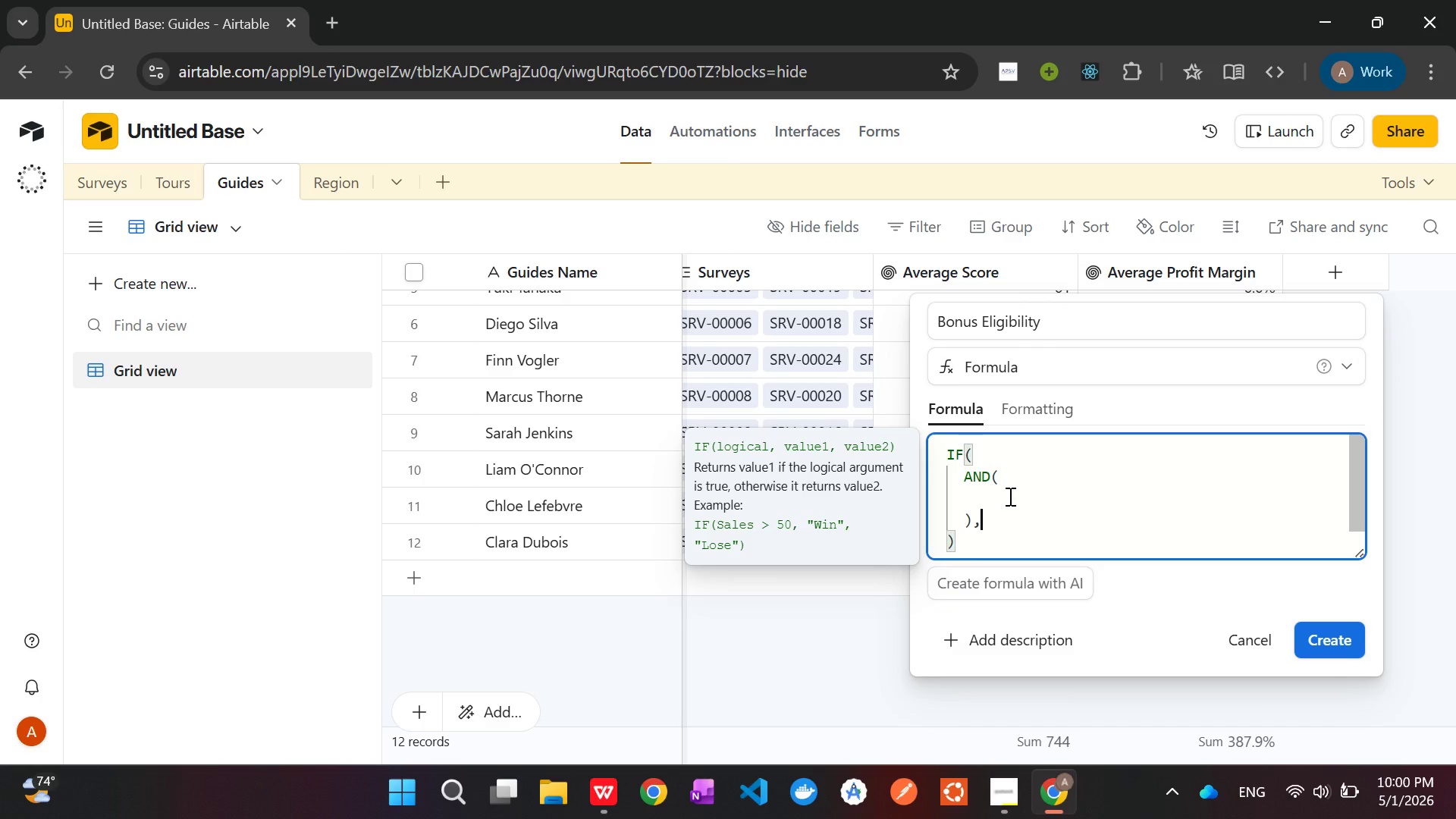 
left_click([1009, 496])
 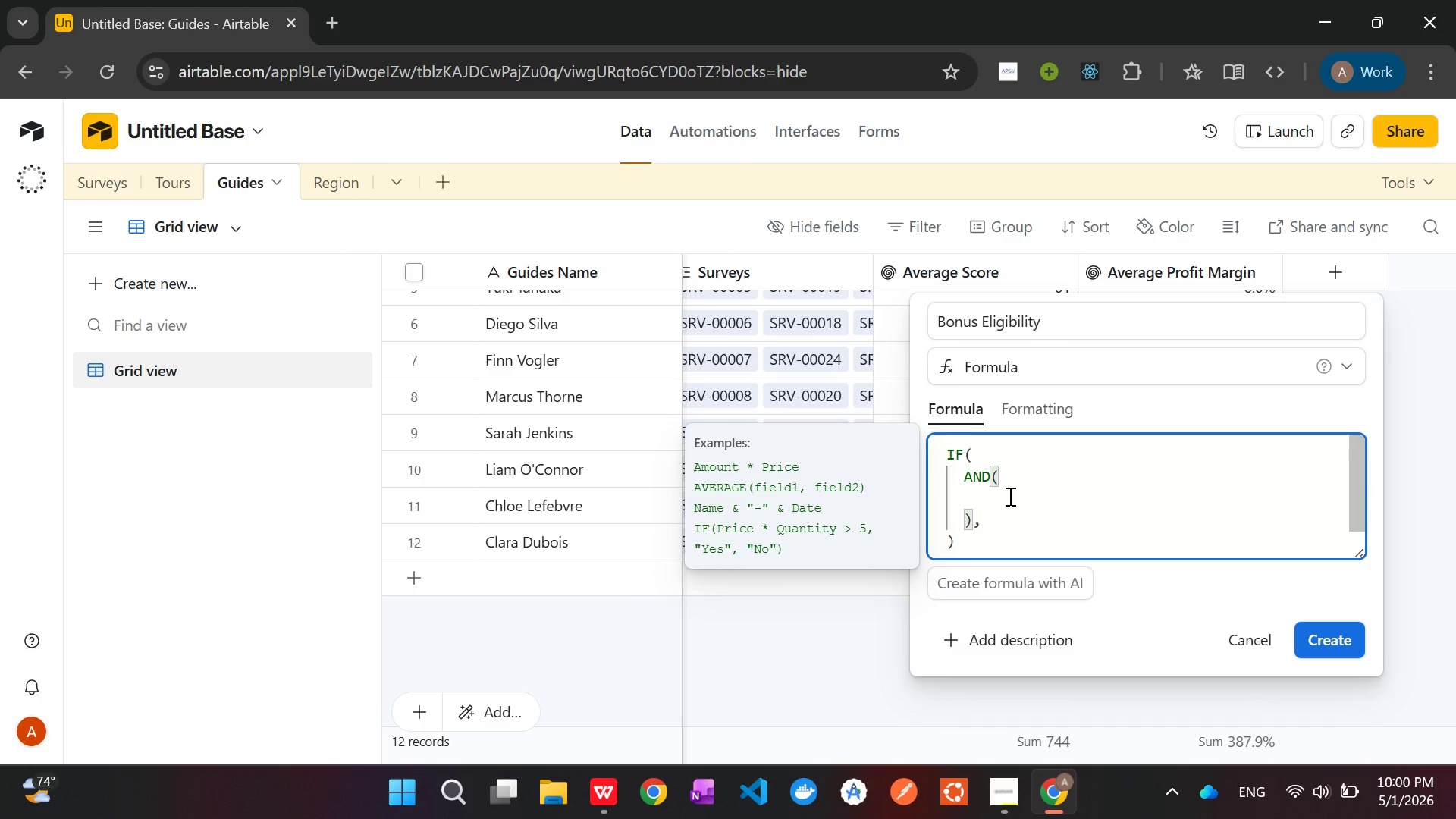 
key(Tab)
type({Aver)
 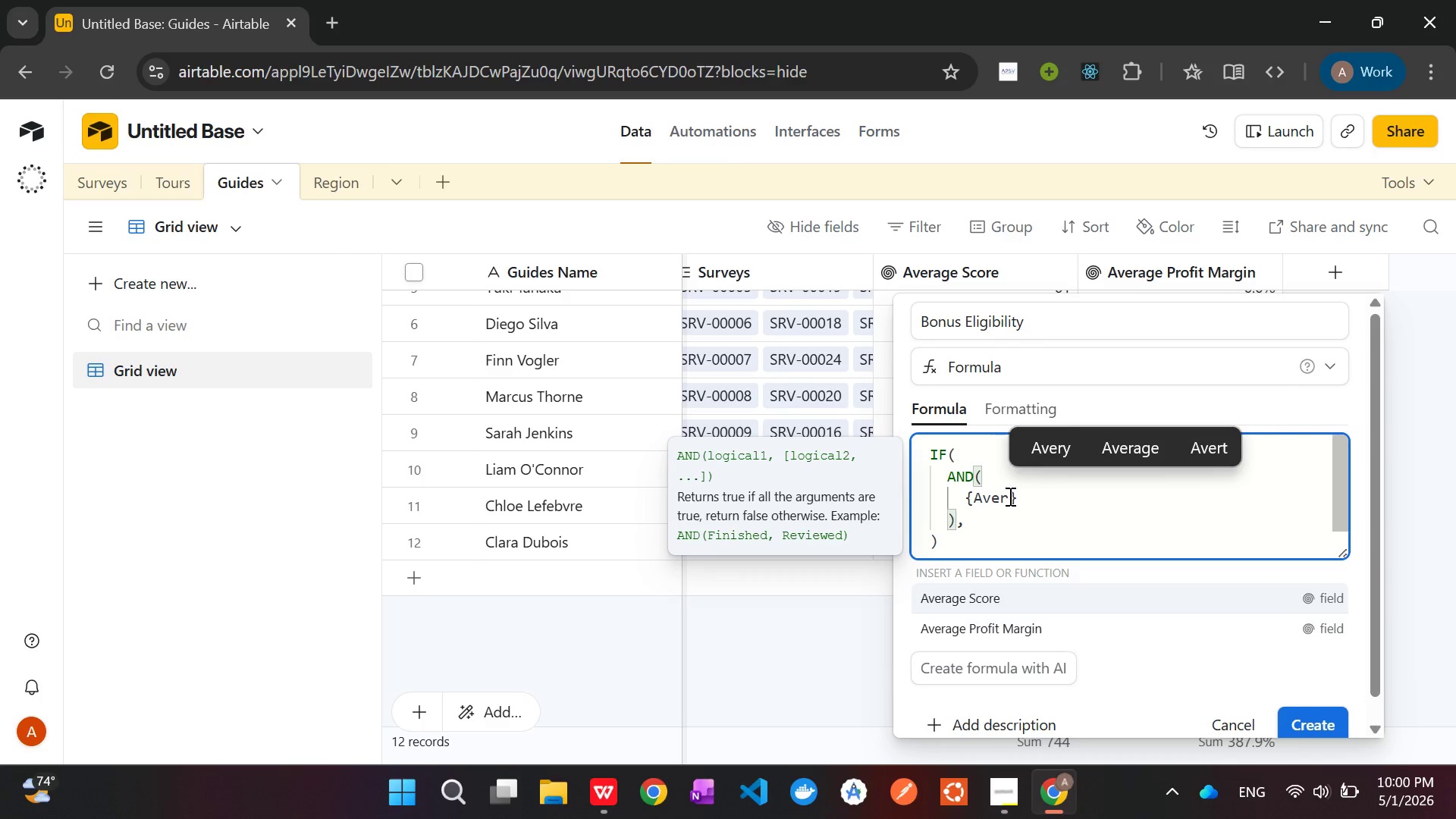 
key(Enter)
 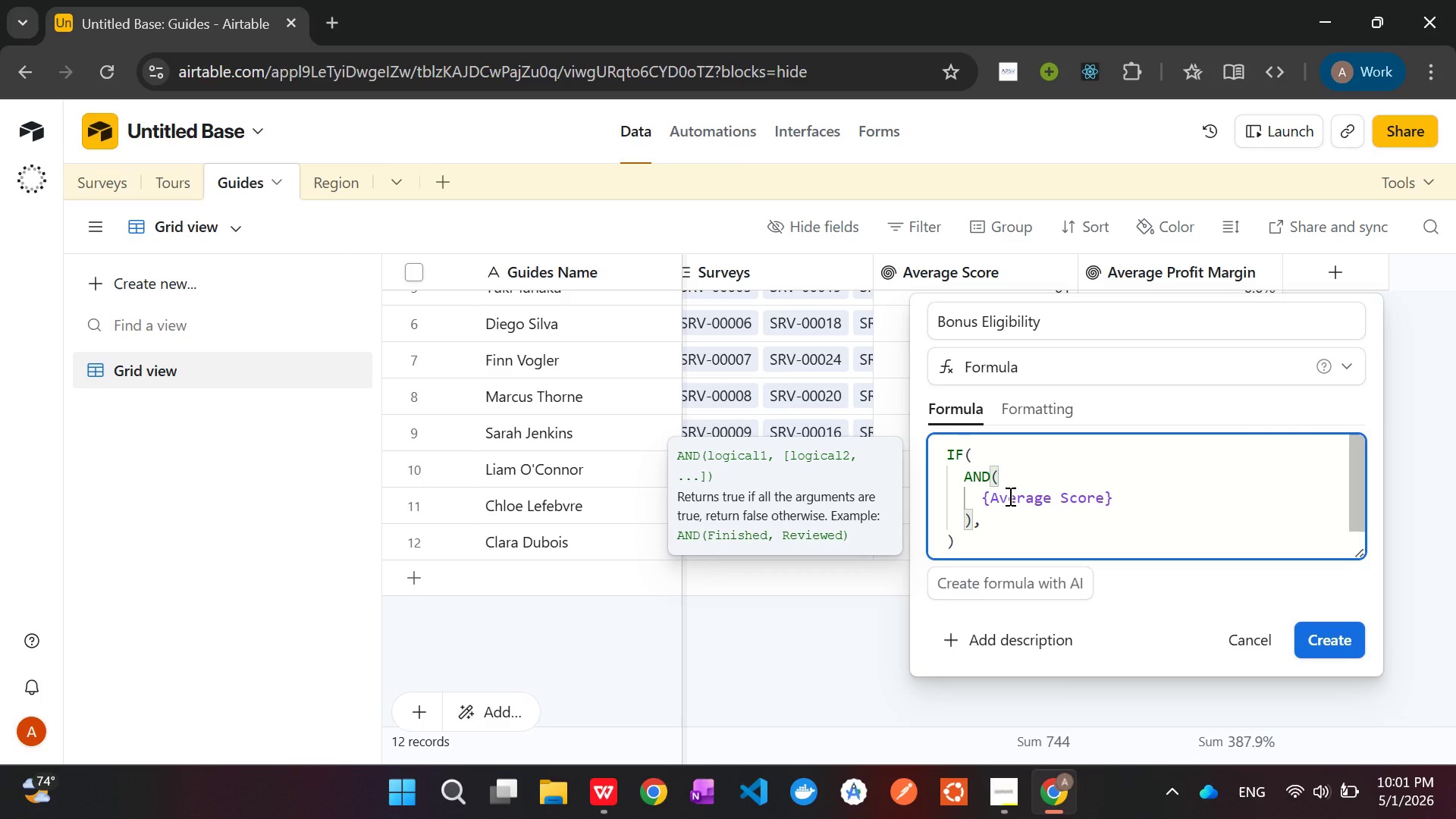 
type( > 85,)
 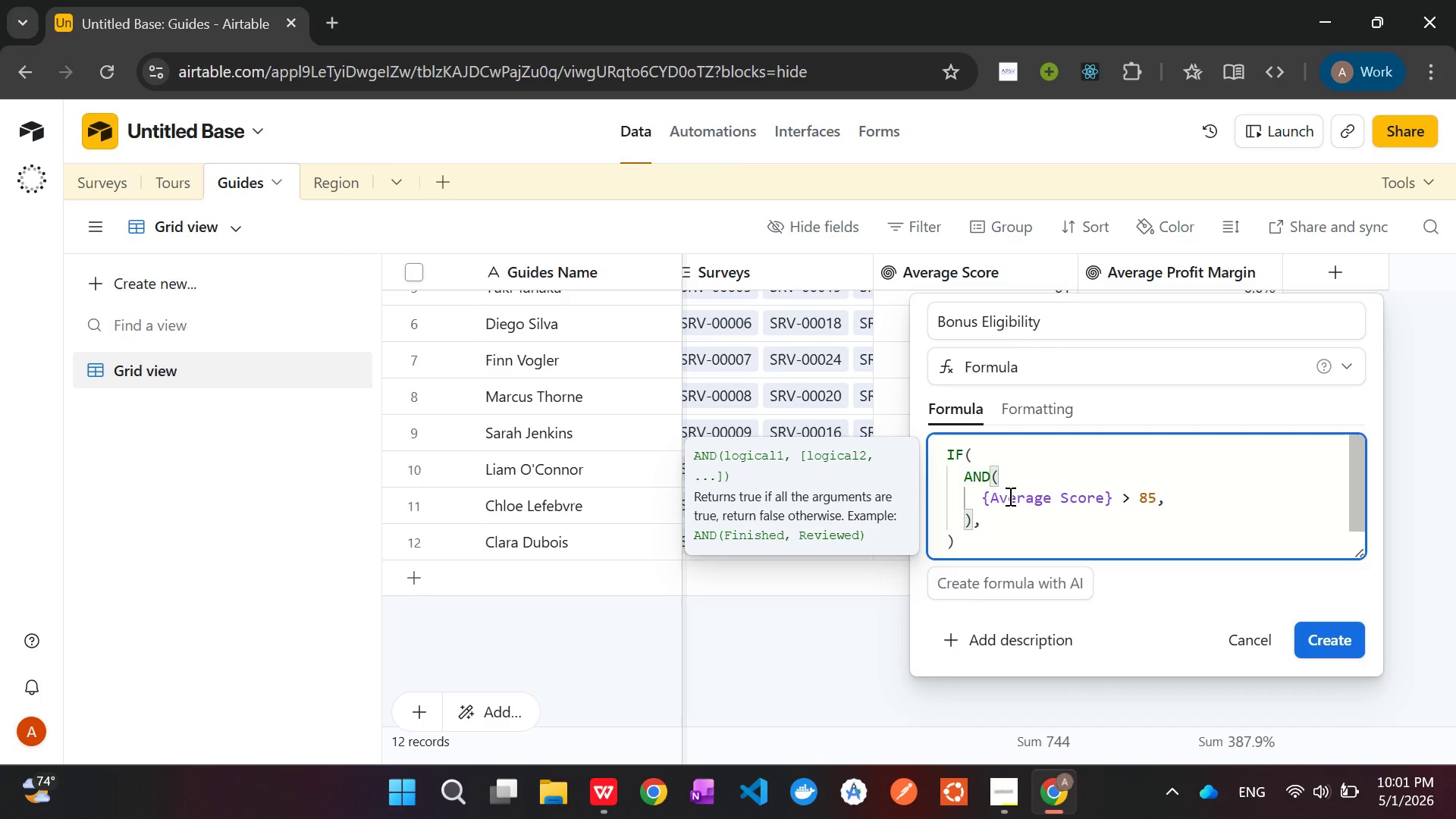 
key(Enter)
 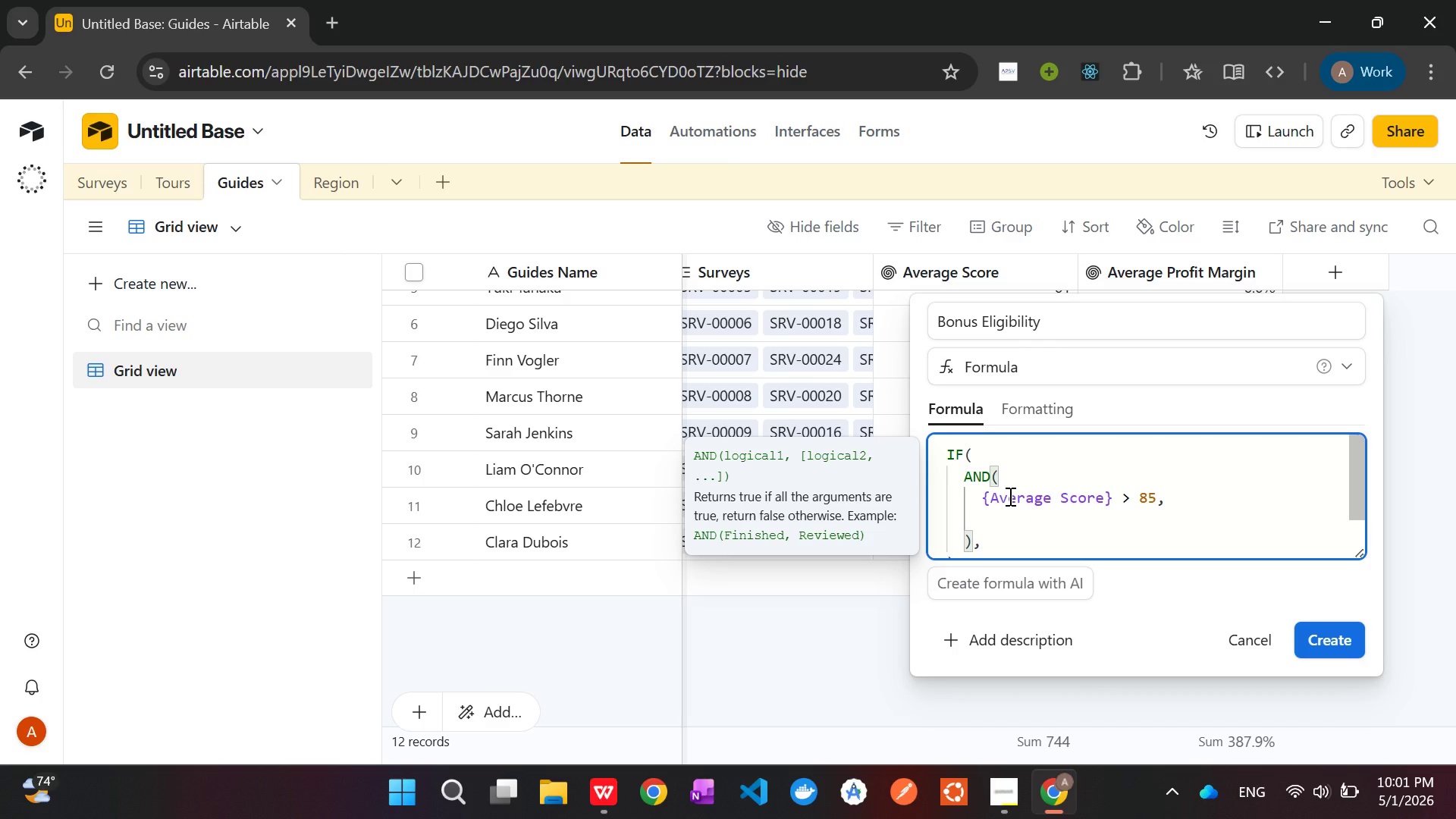 
type({Average Pro)
key(Tab)
type( > 0.2)
 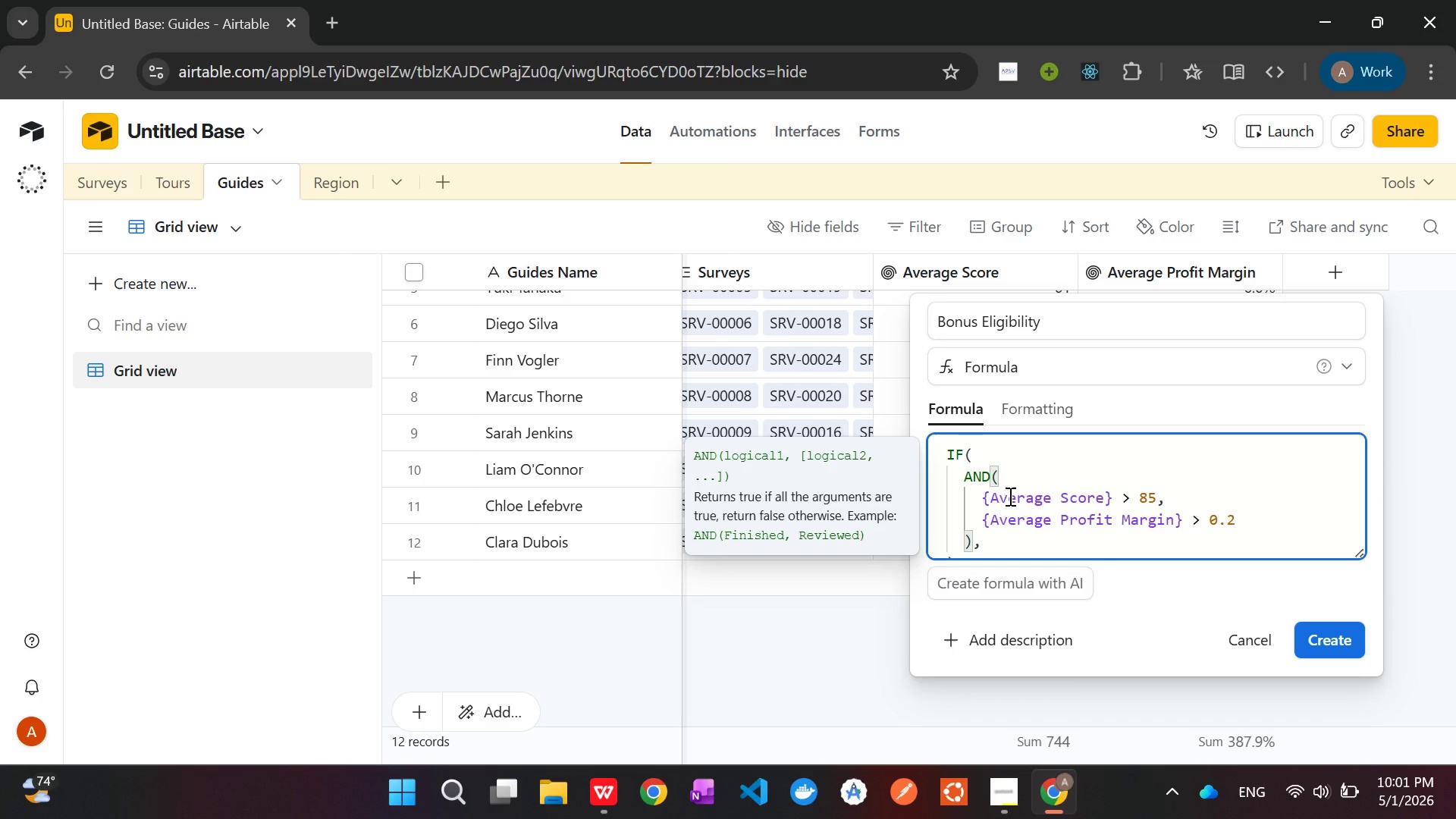 
key(ArrowDown)
 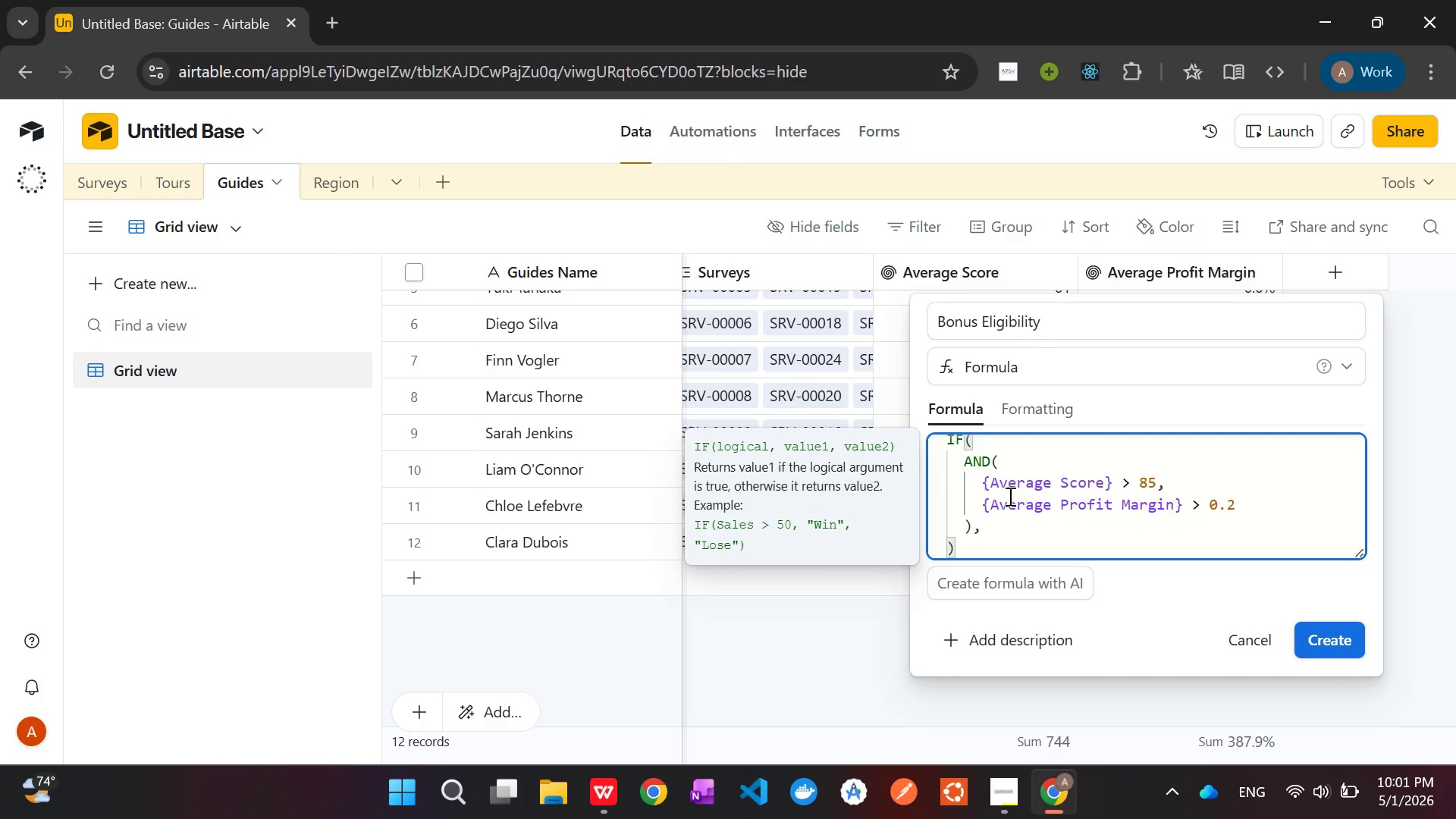 
key(Shift+Enter)
 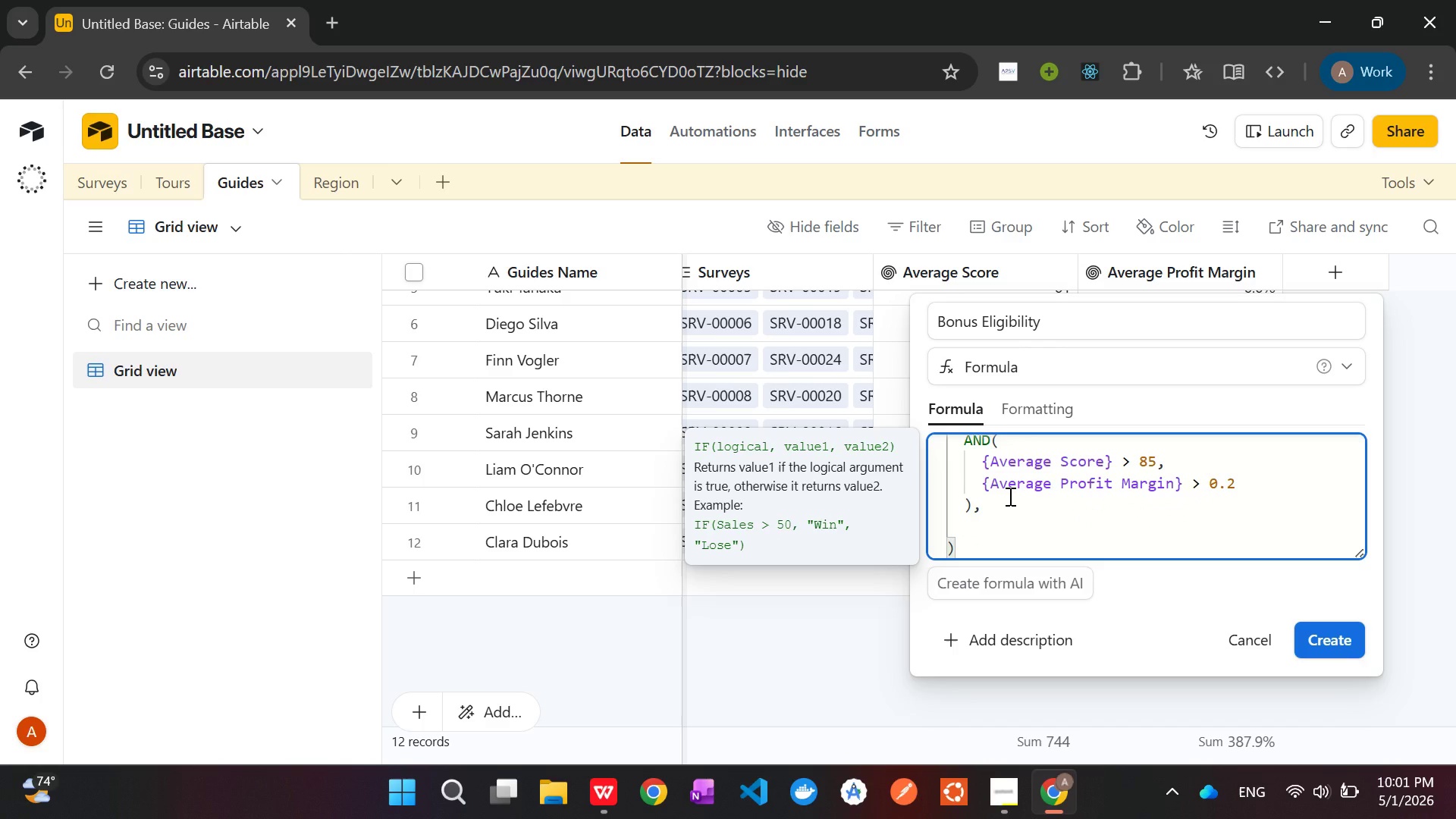 
type("Qualified)
 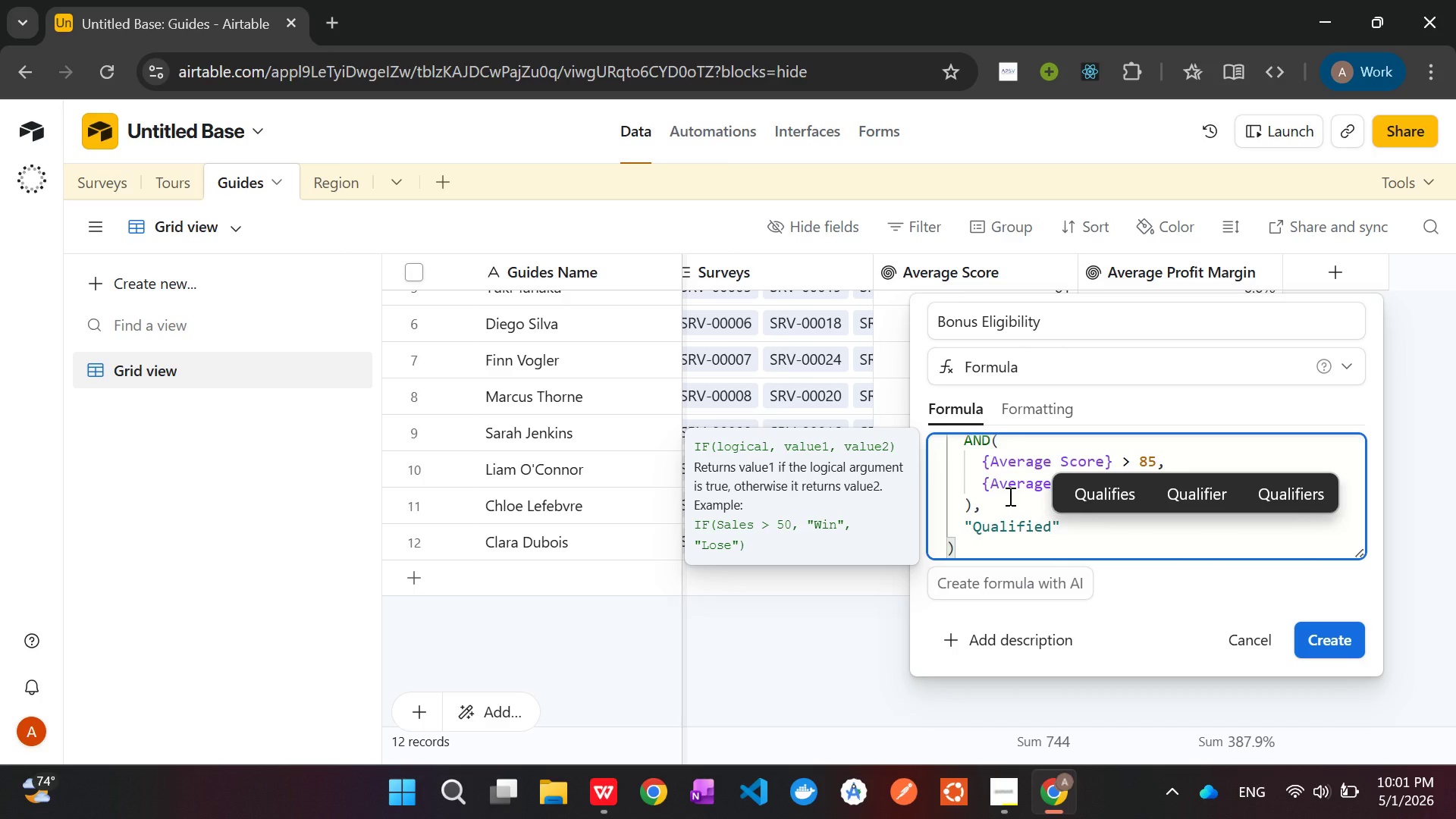 
key(ArrowRight)
 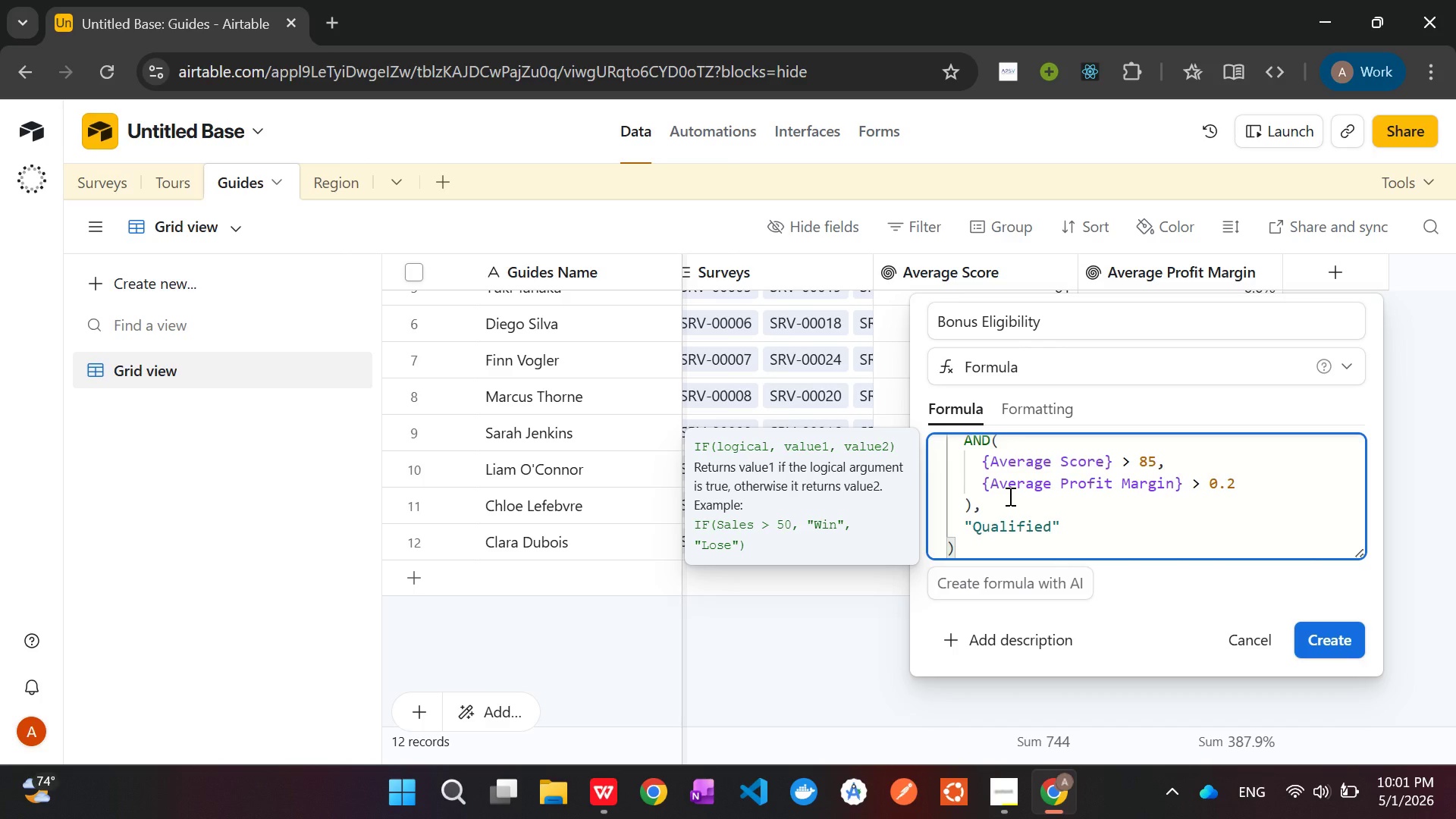 
key(Comma)
 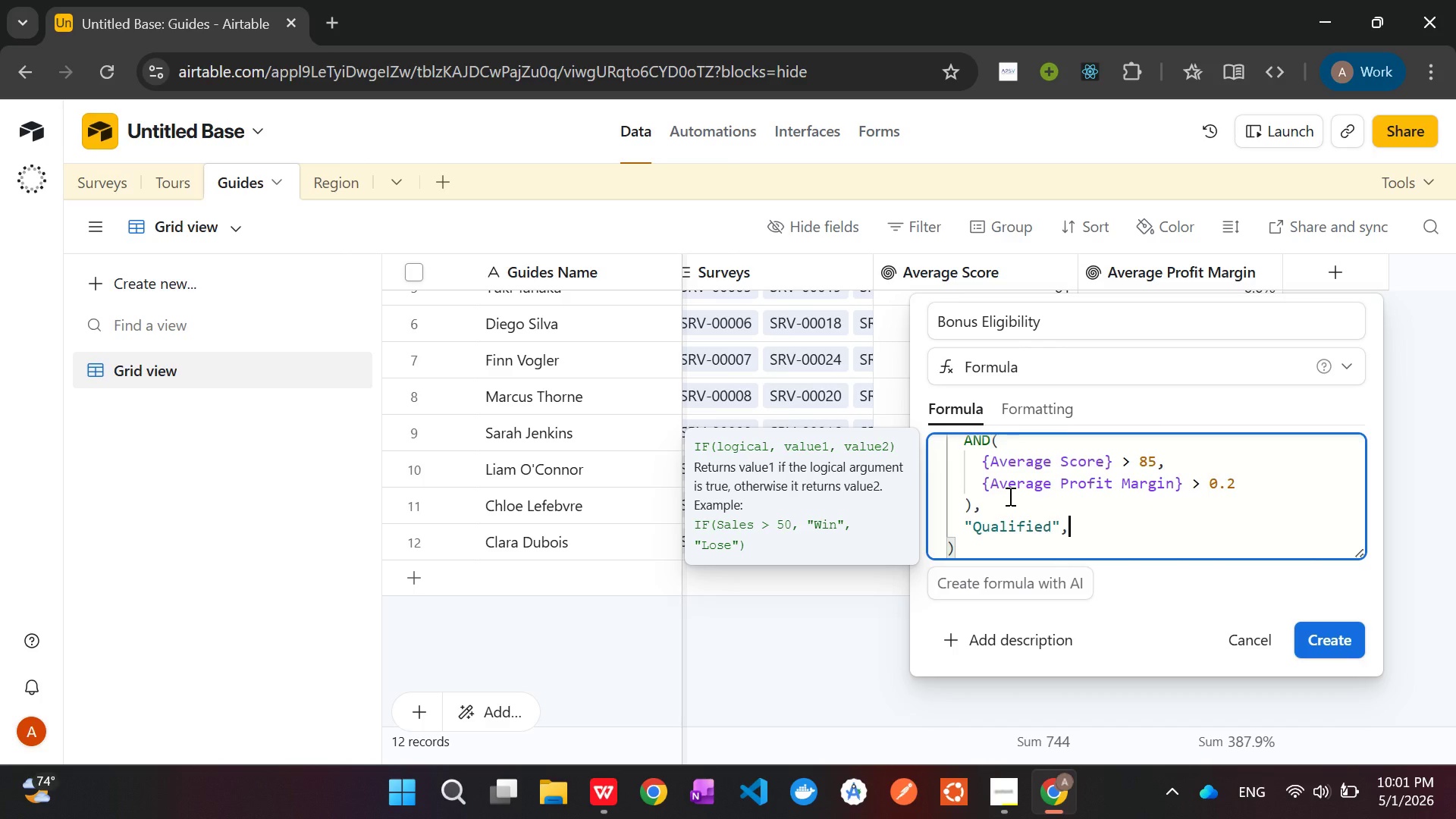 
key(Shift+Enter)
 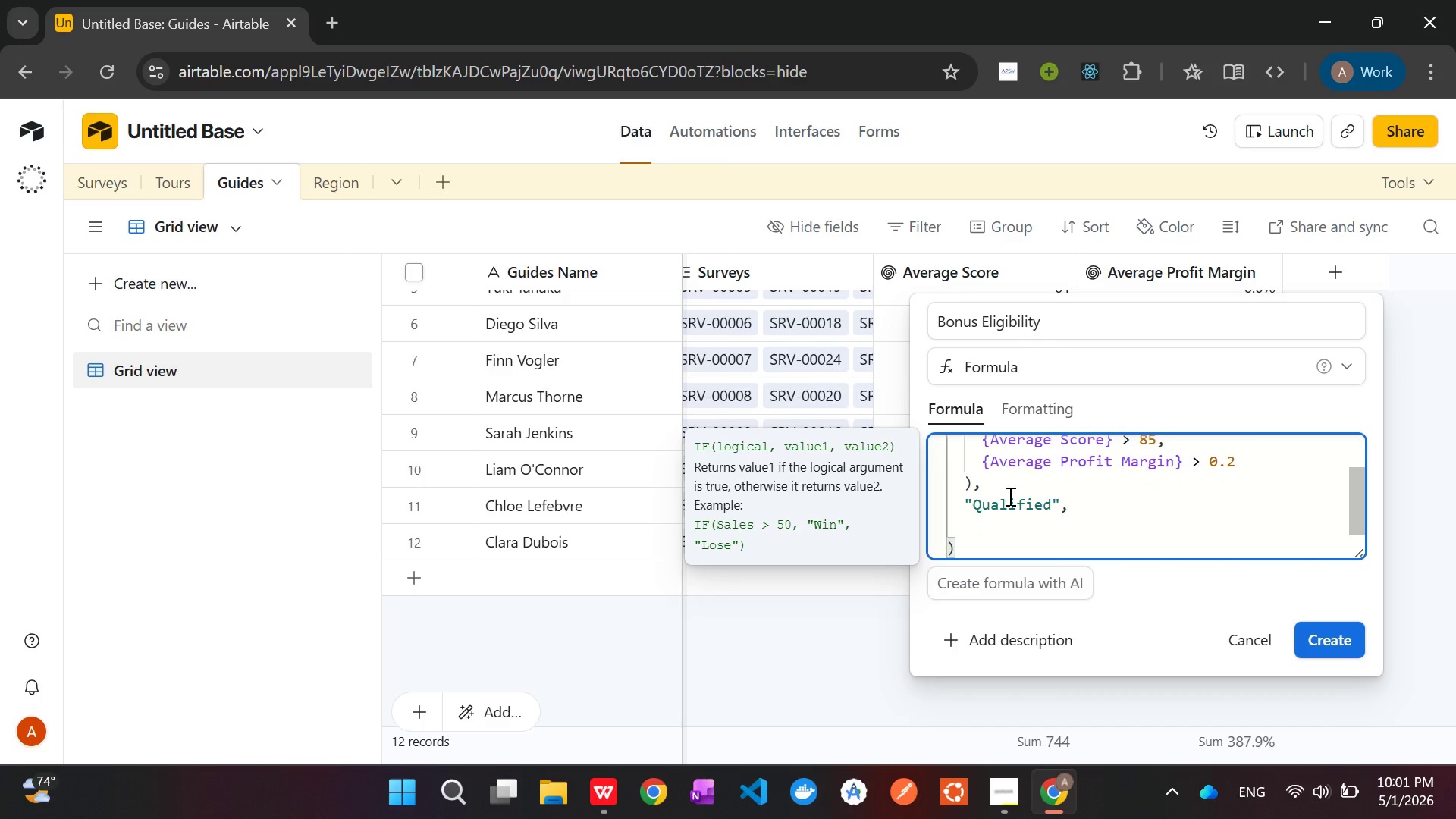 
type("Not Qualified)
 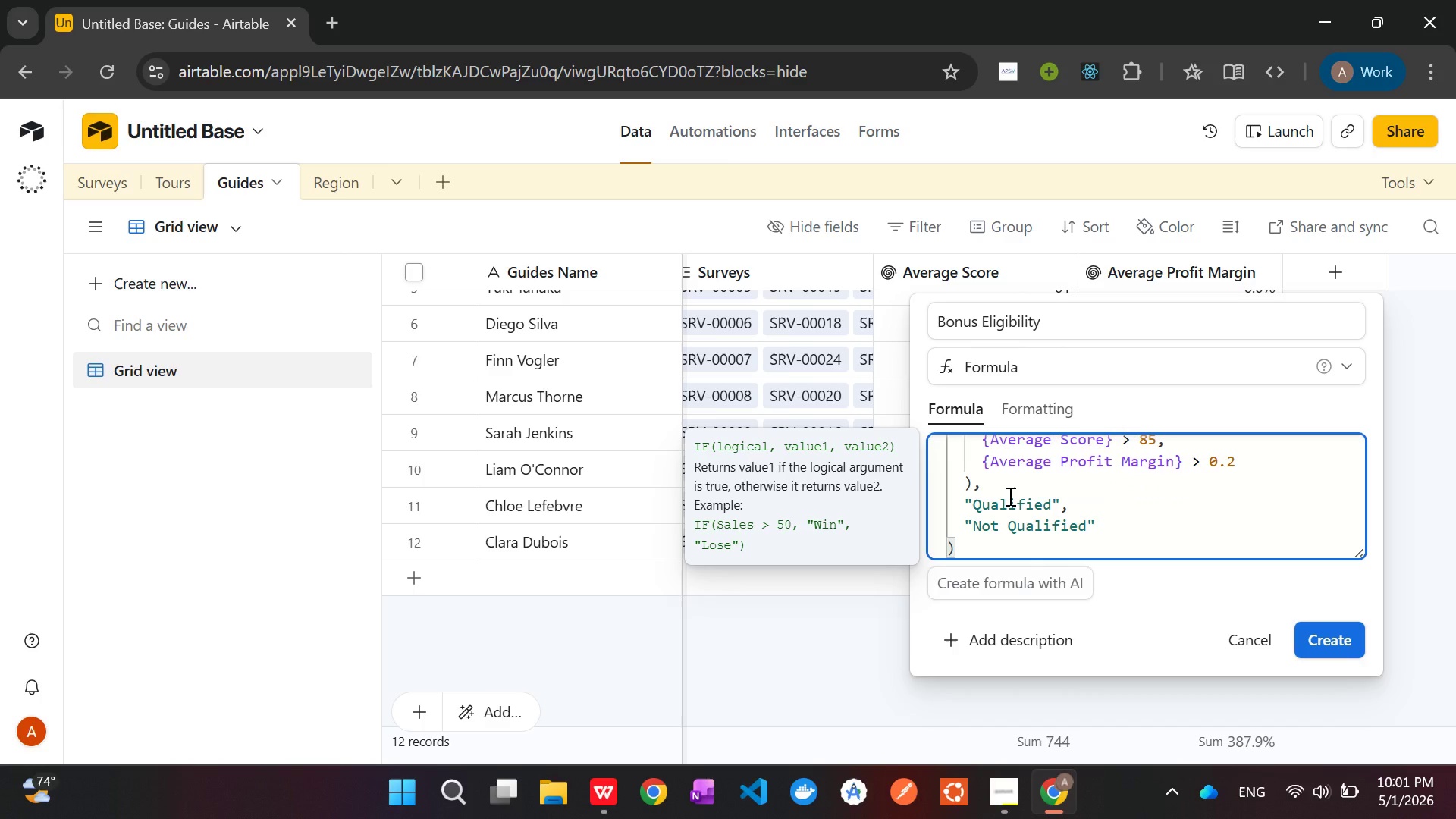 
wait(9.8)
 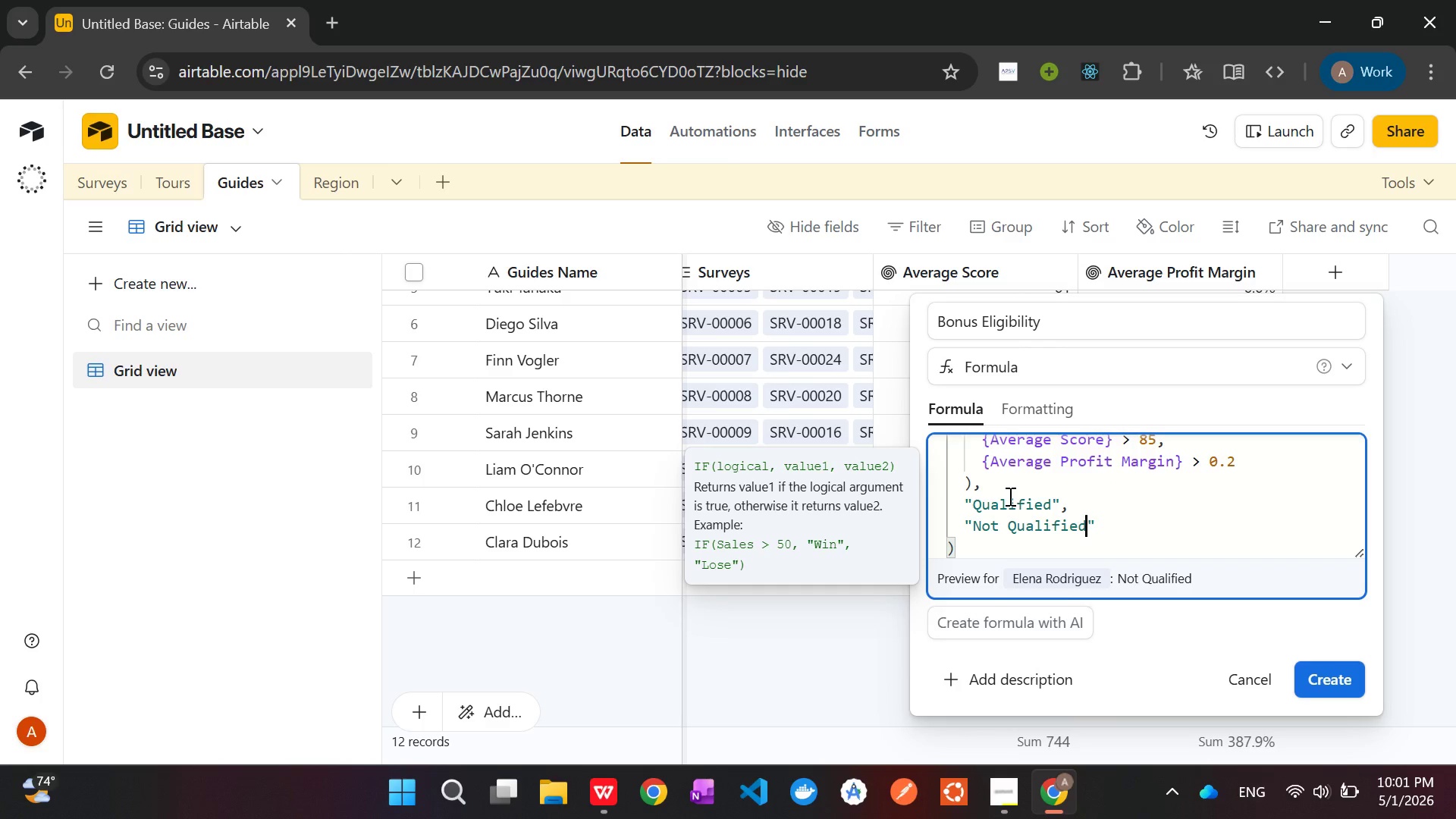 
left_click([1332, 676])
 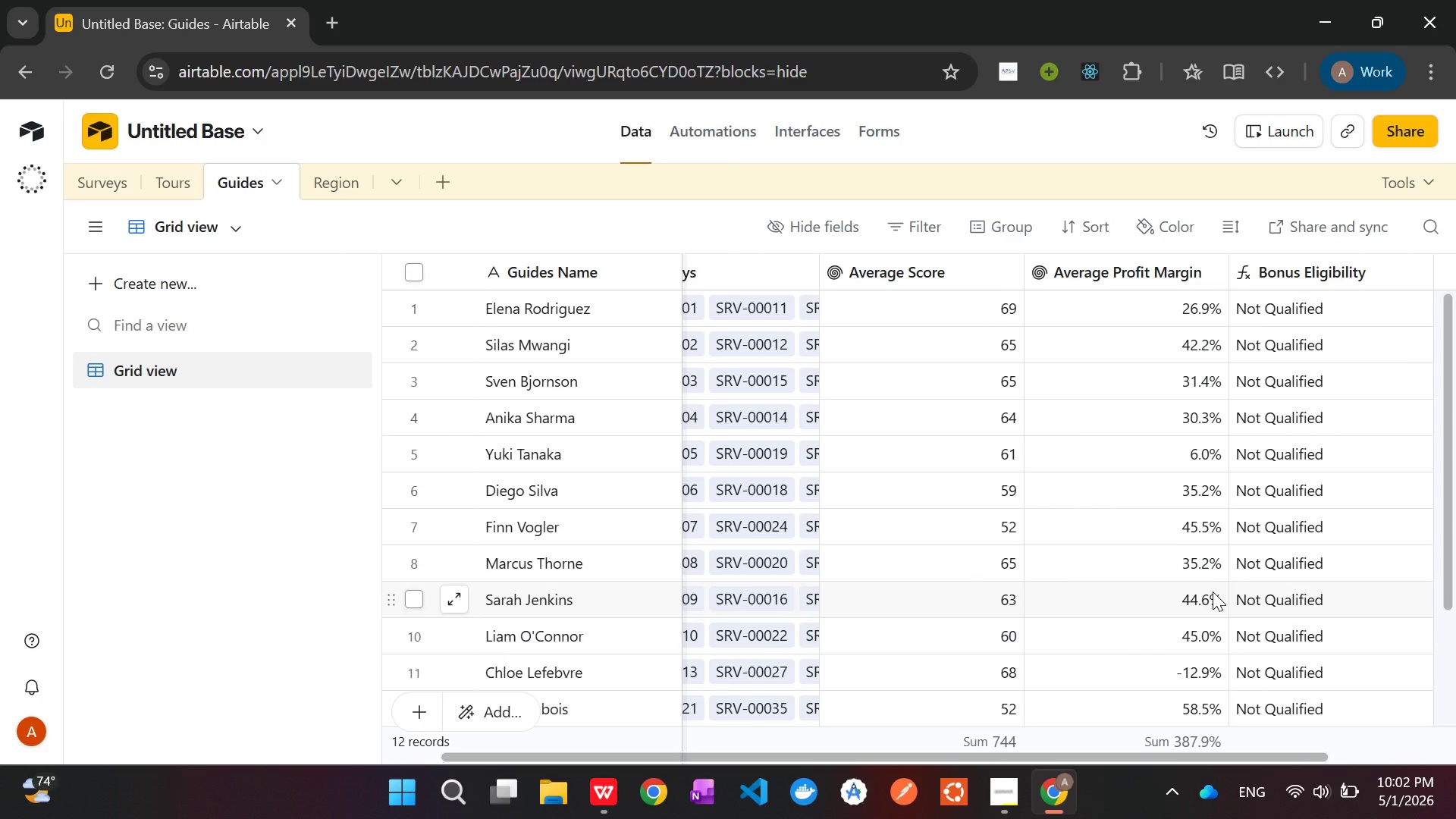 
wait(24.56)
 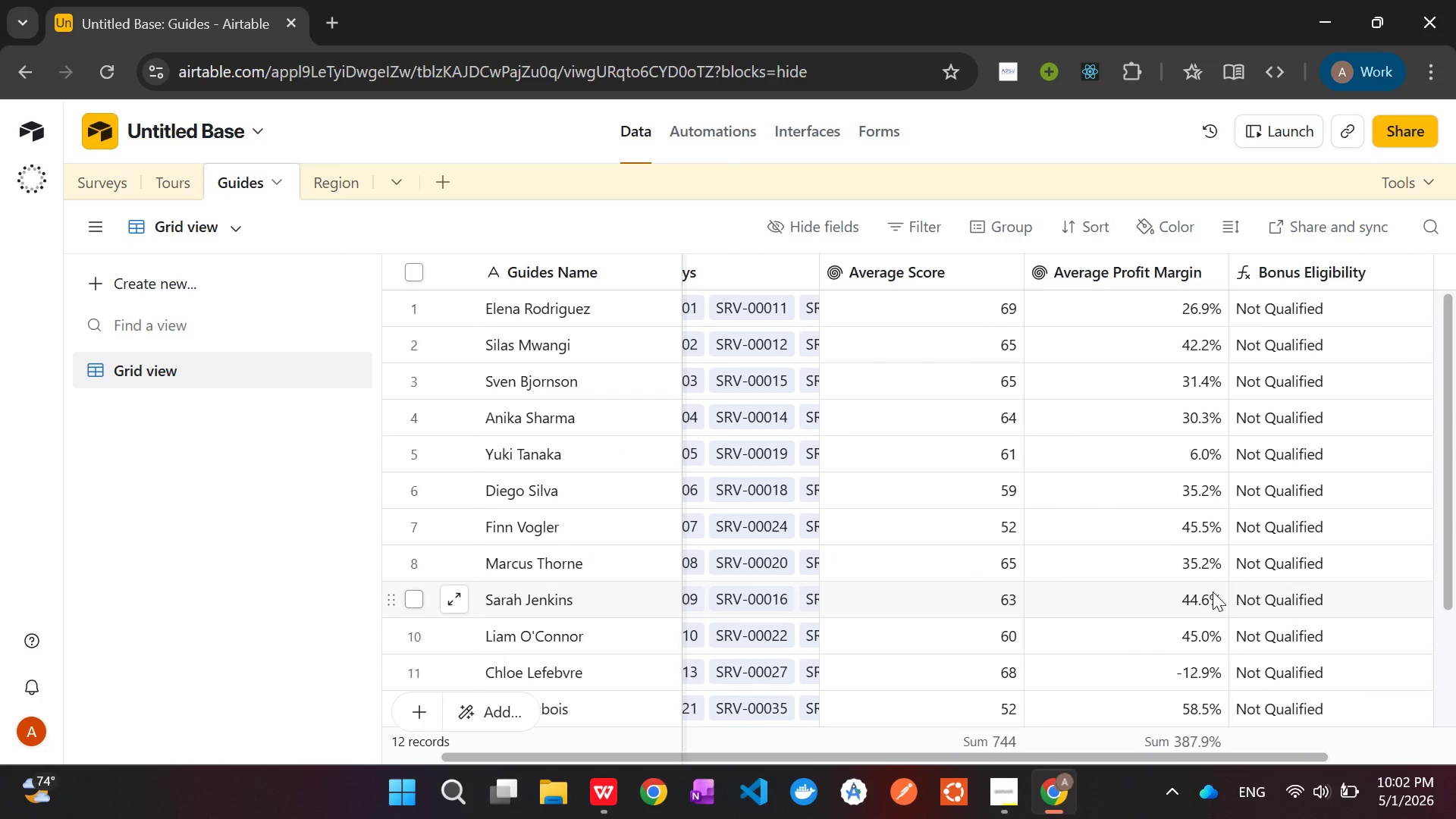 
left_click([993, 789])